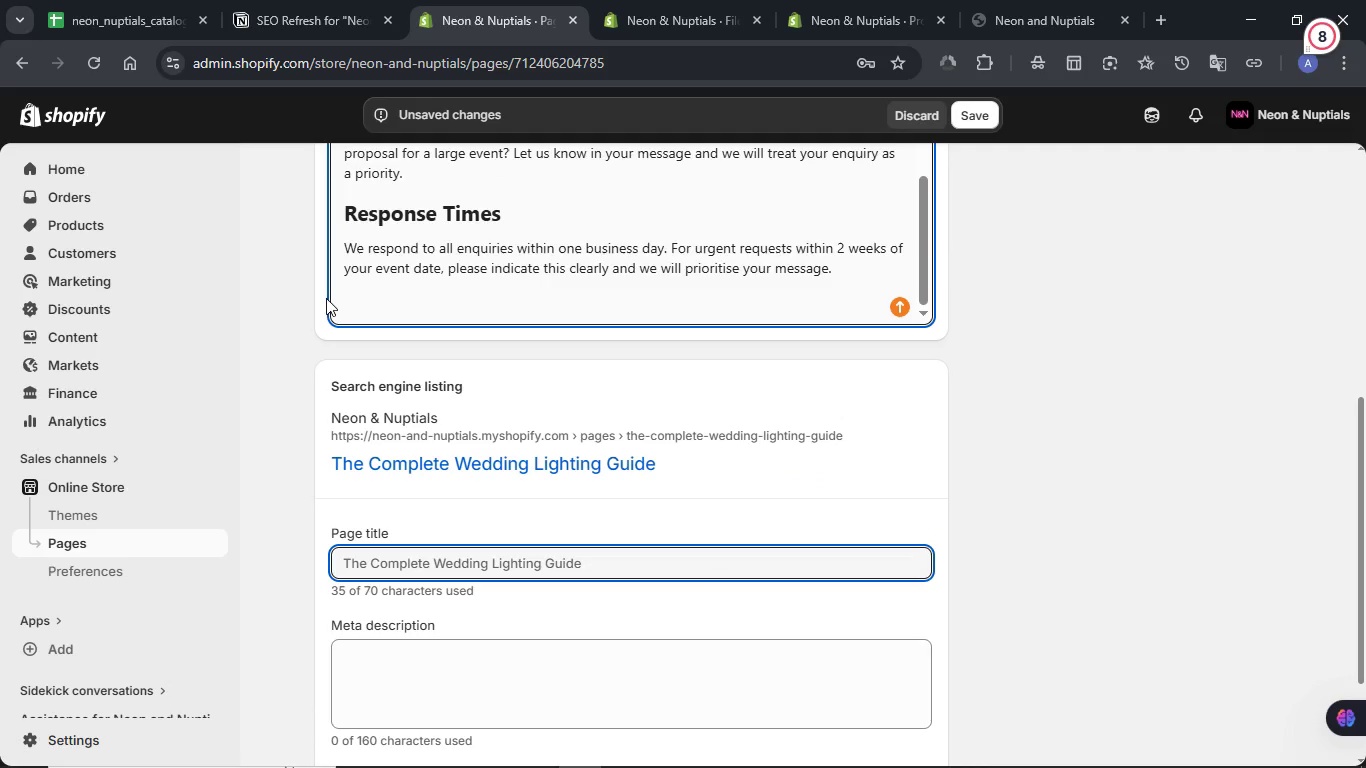 
key(Backspace)
 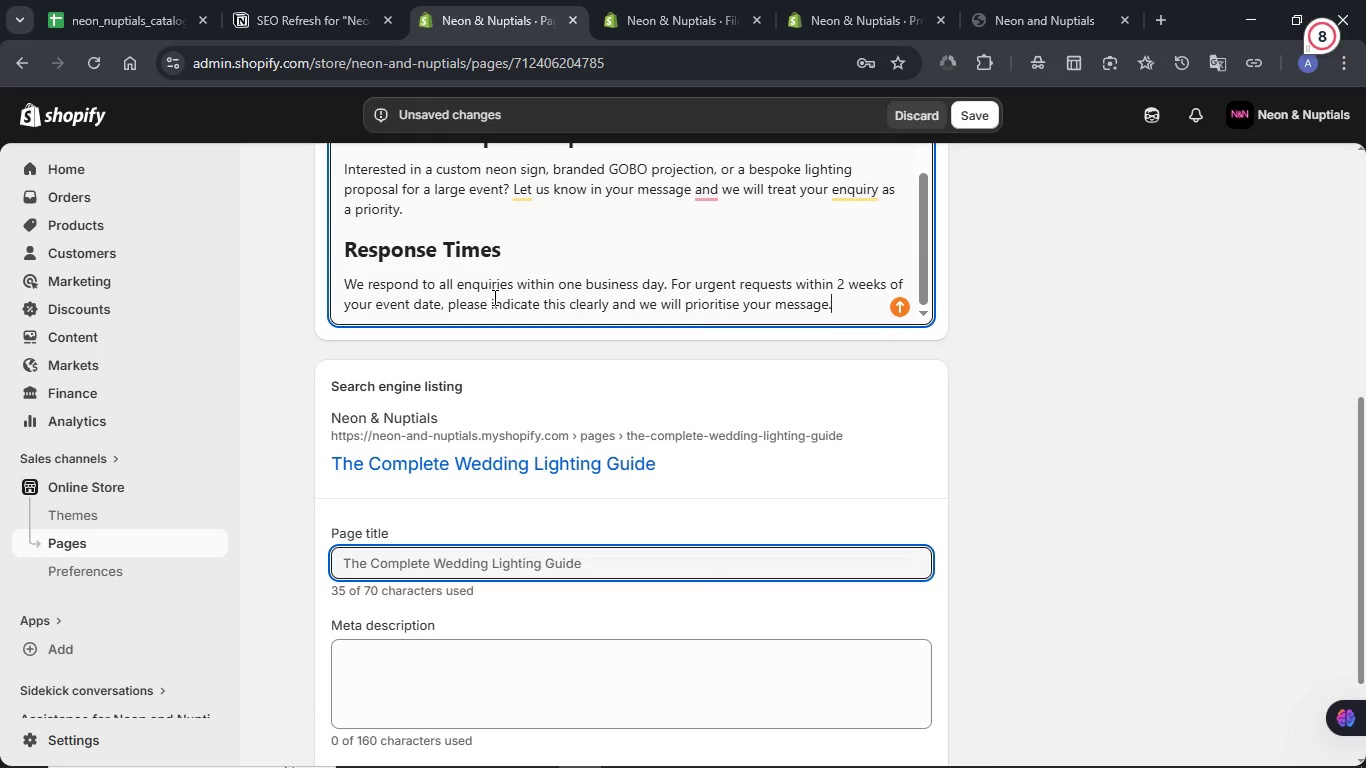 
scroll: coordinate [493, 297], scroll_direction: up, amount: 1.0
 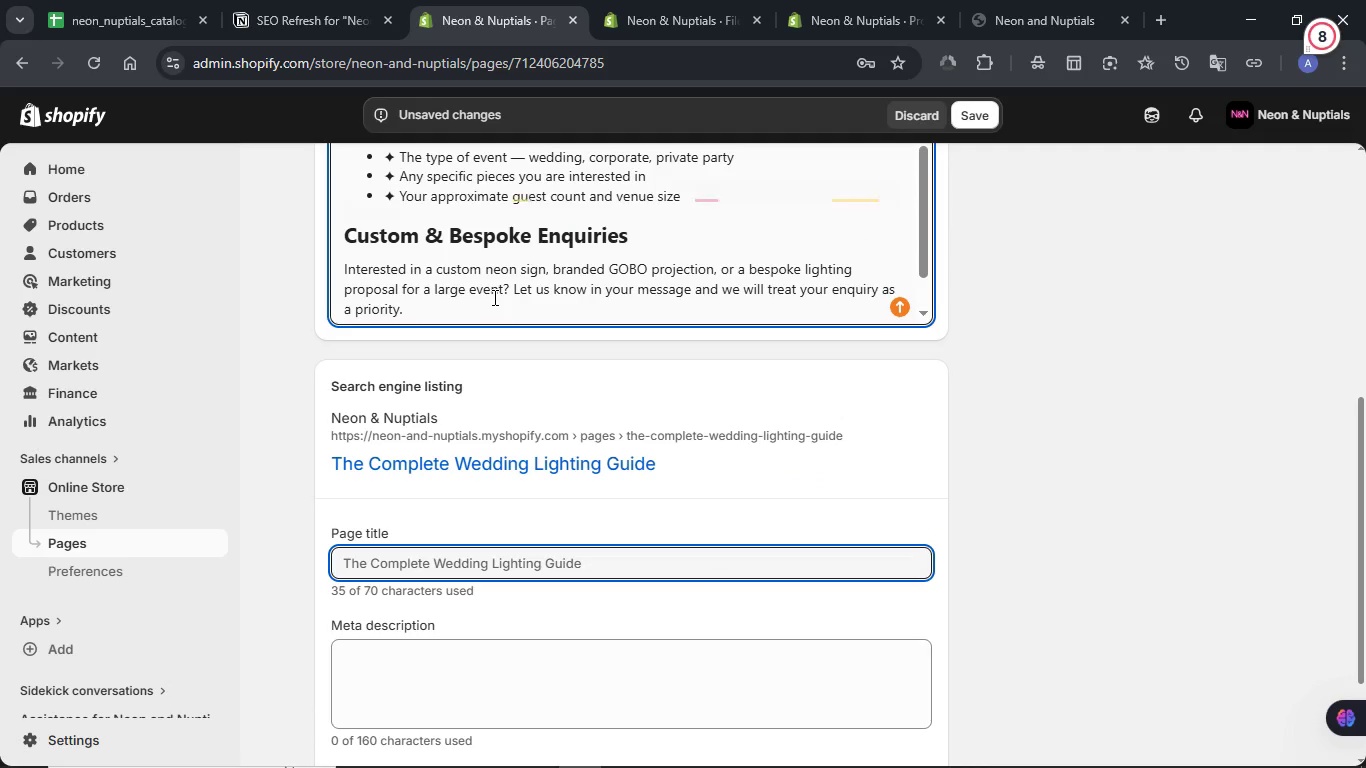 
scroll: coordinate [493, 297], scroll_direction: down, amount: 2.0
 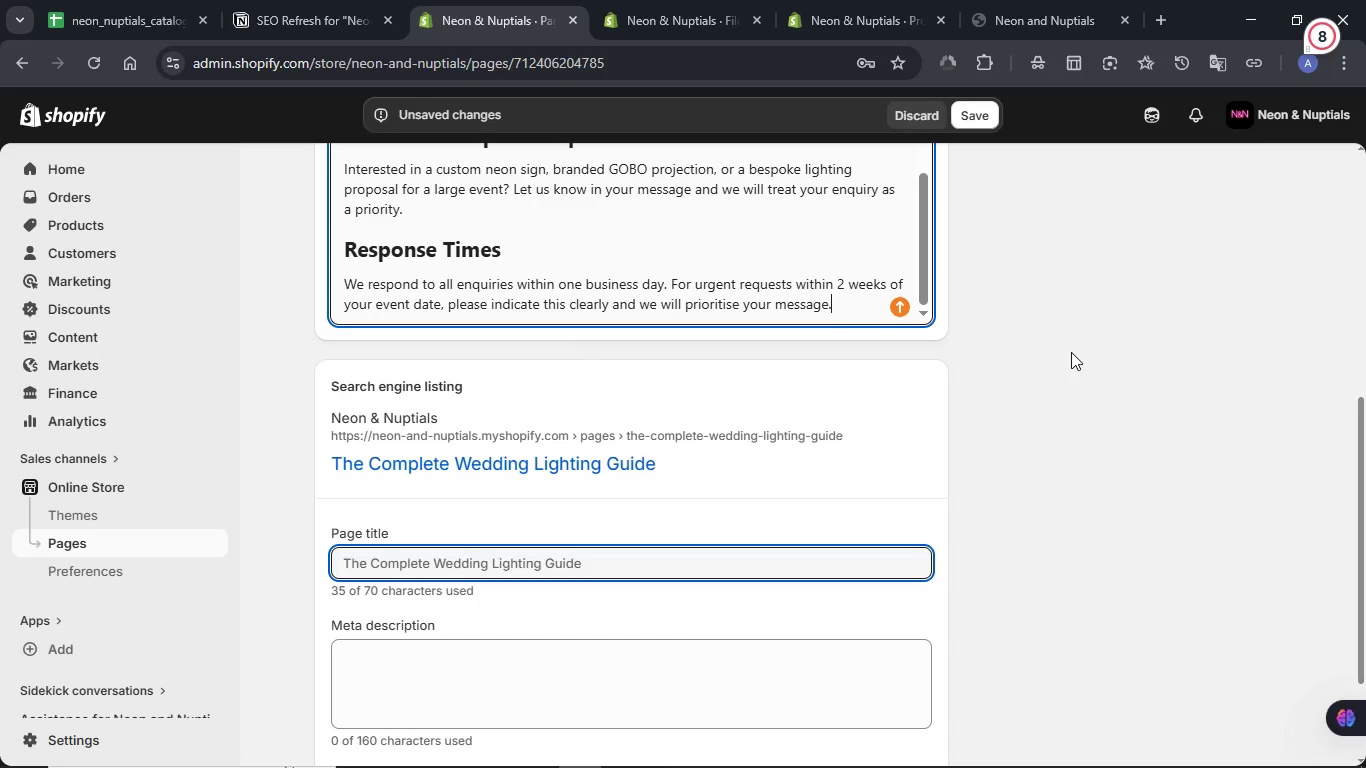 
wait(5.82)
 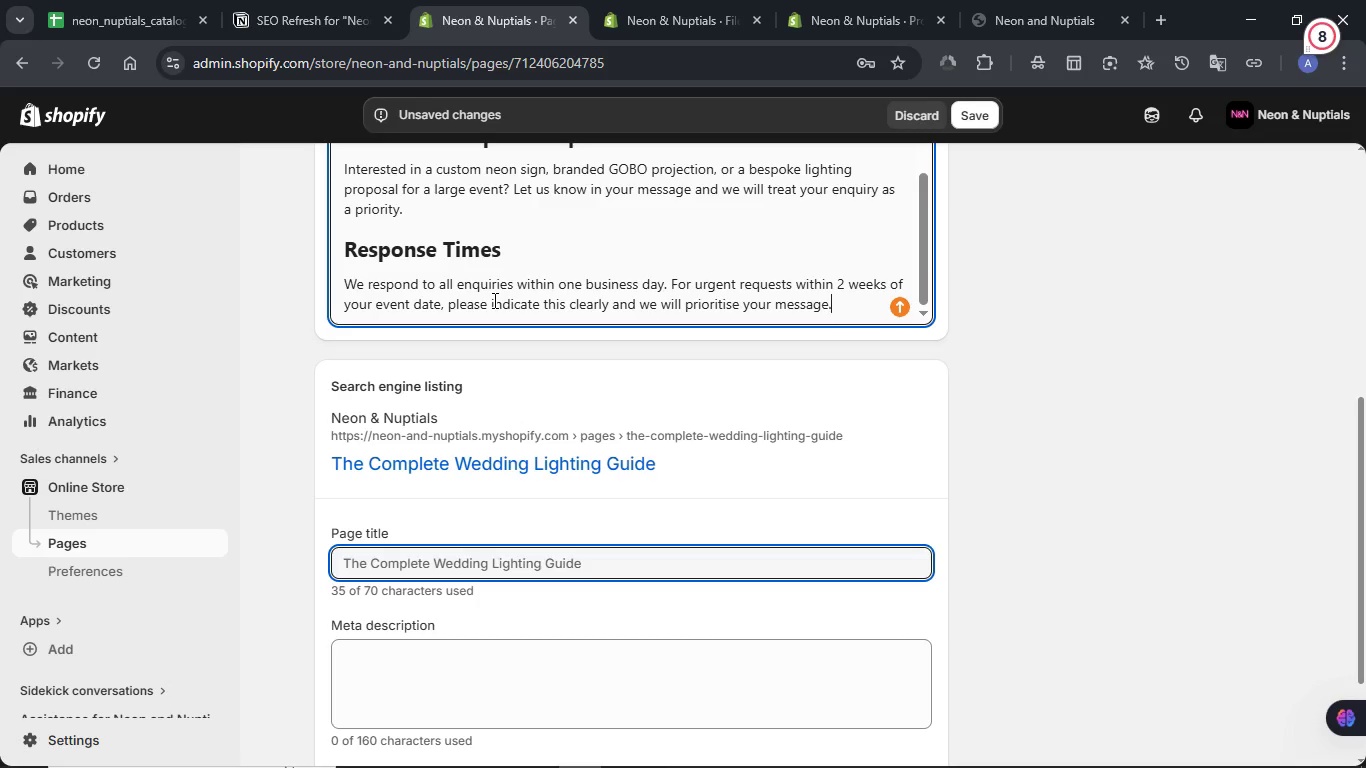 
scroll: coordinate [1071, 352], scroll_direction: up, amount: 1.0
 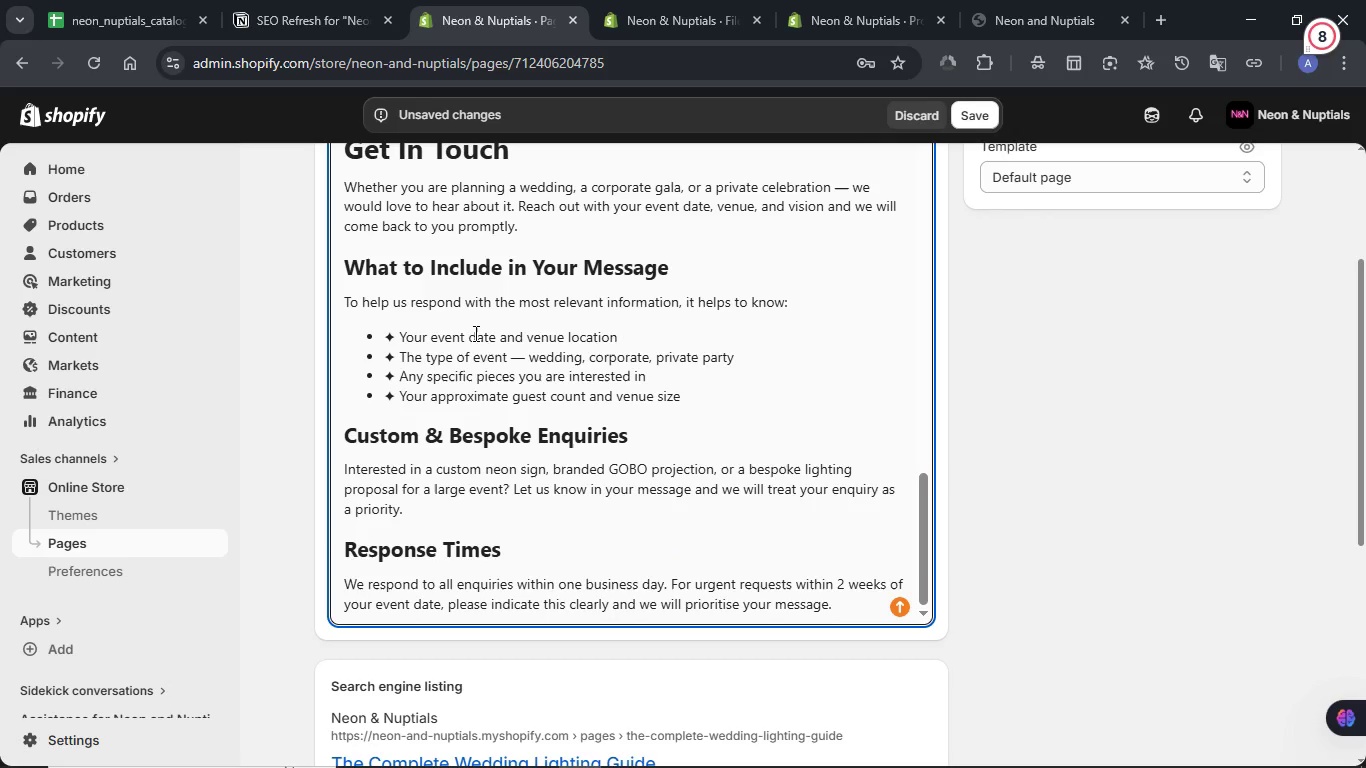 
left_click([401, 336])
 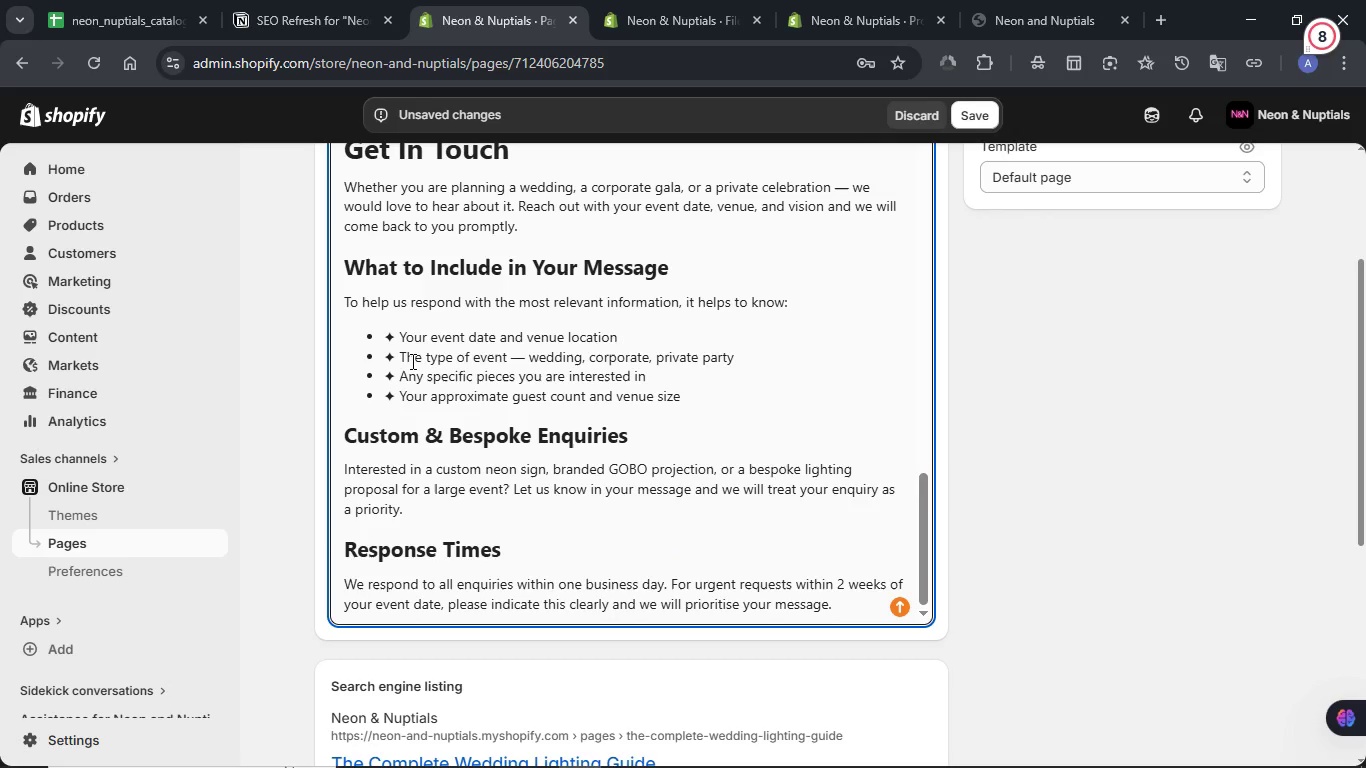 
key(Backspace)
 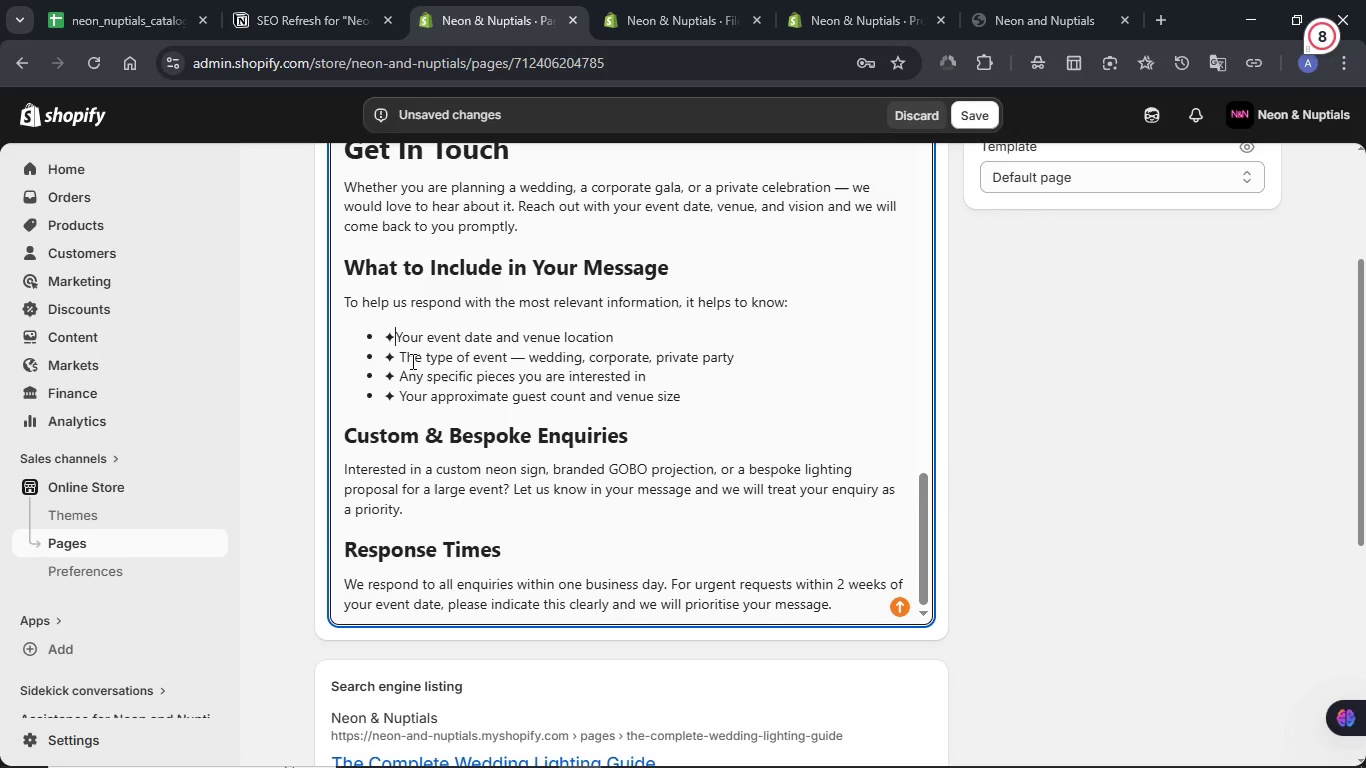 
key(Backspace)
 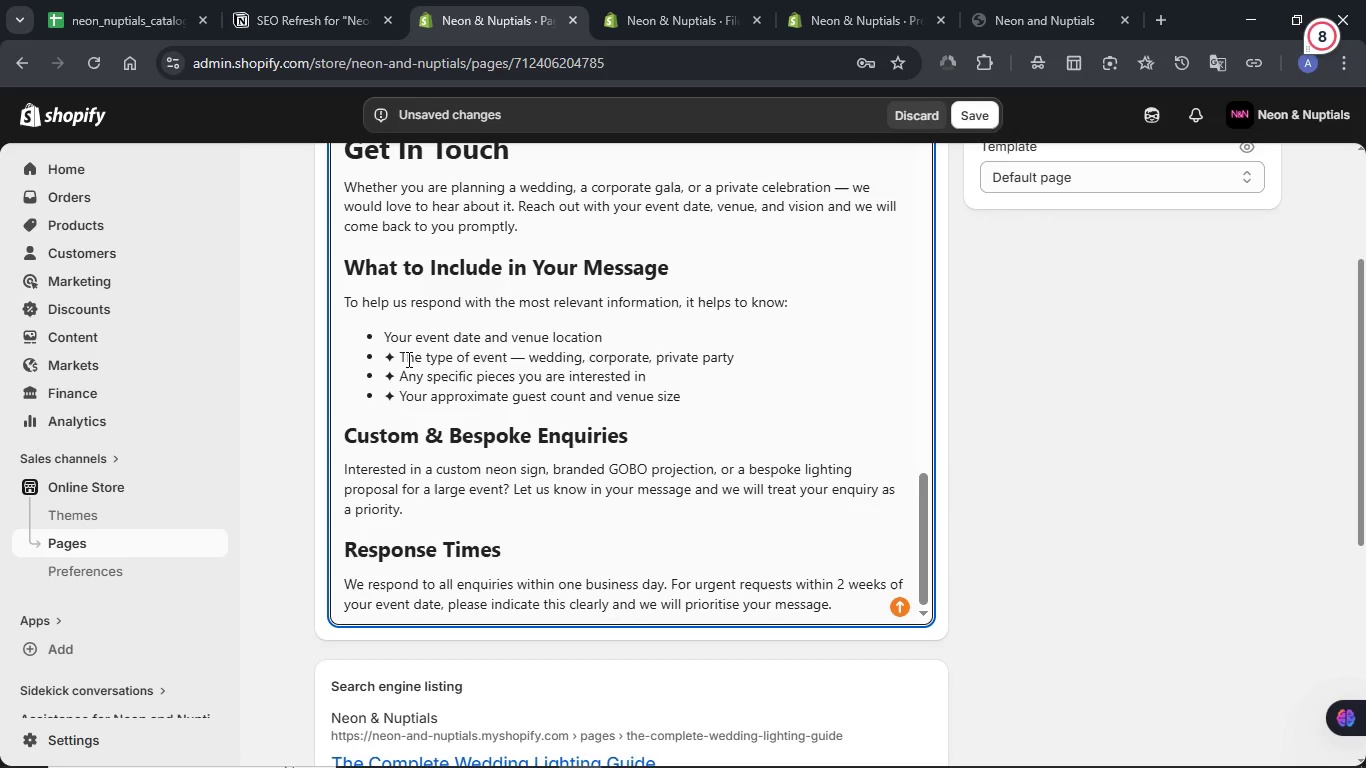 
left_click([407, 359])
 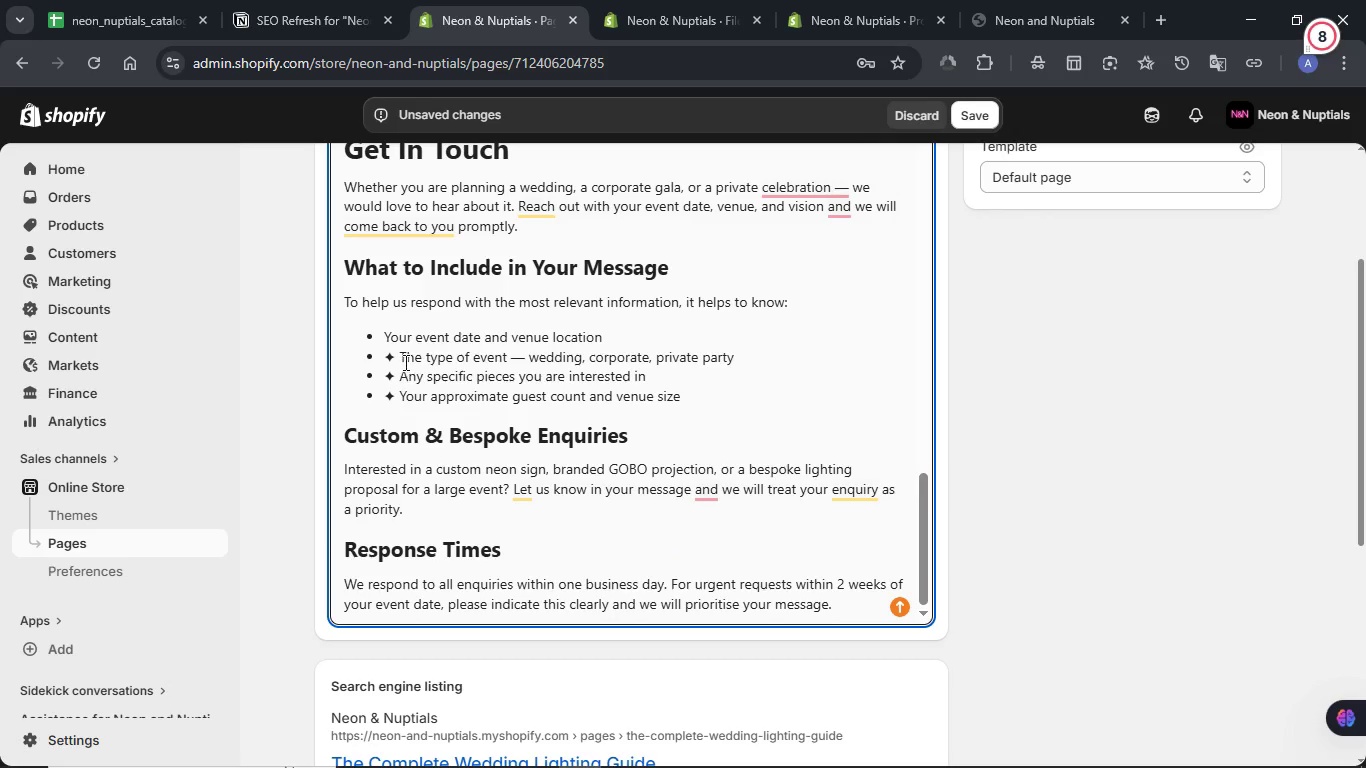 
left_click([404, 362])
 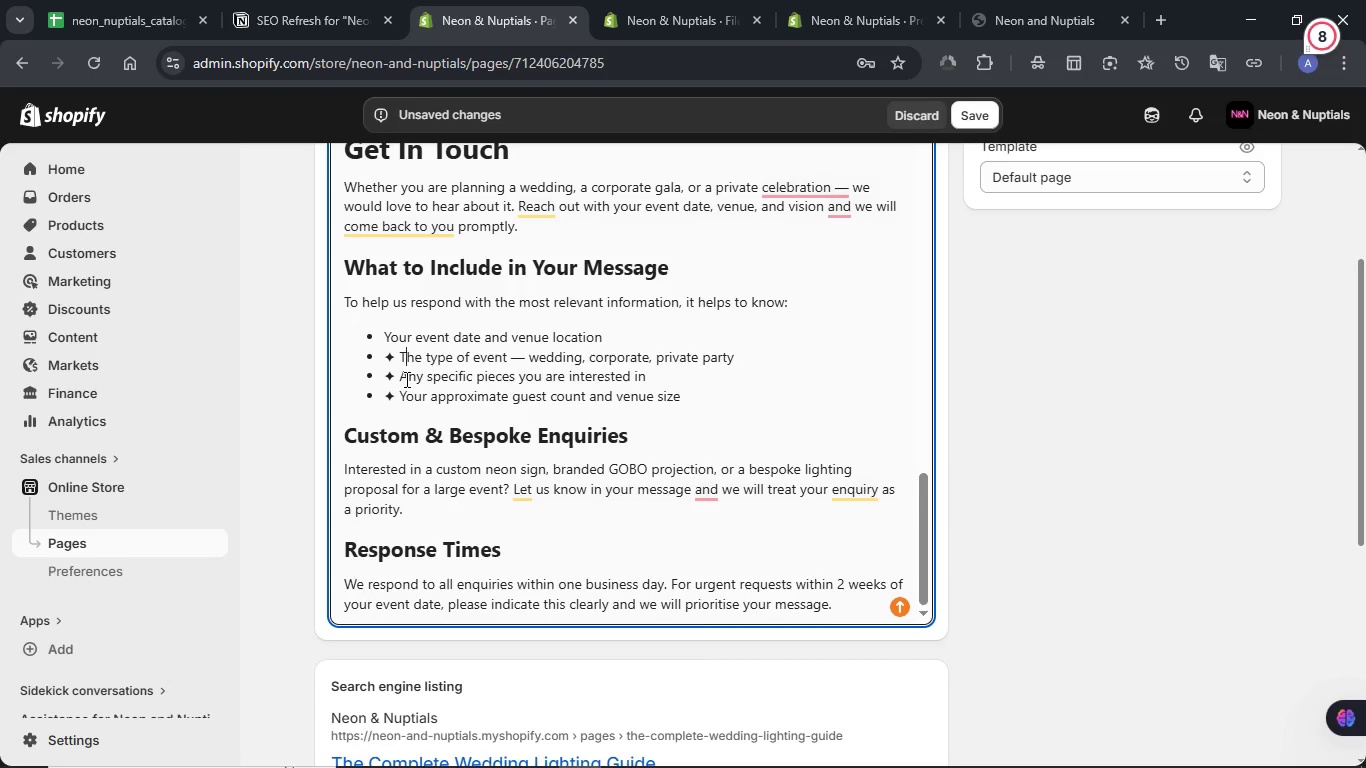 
key(Backspace)
 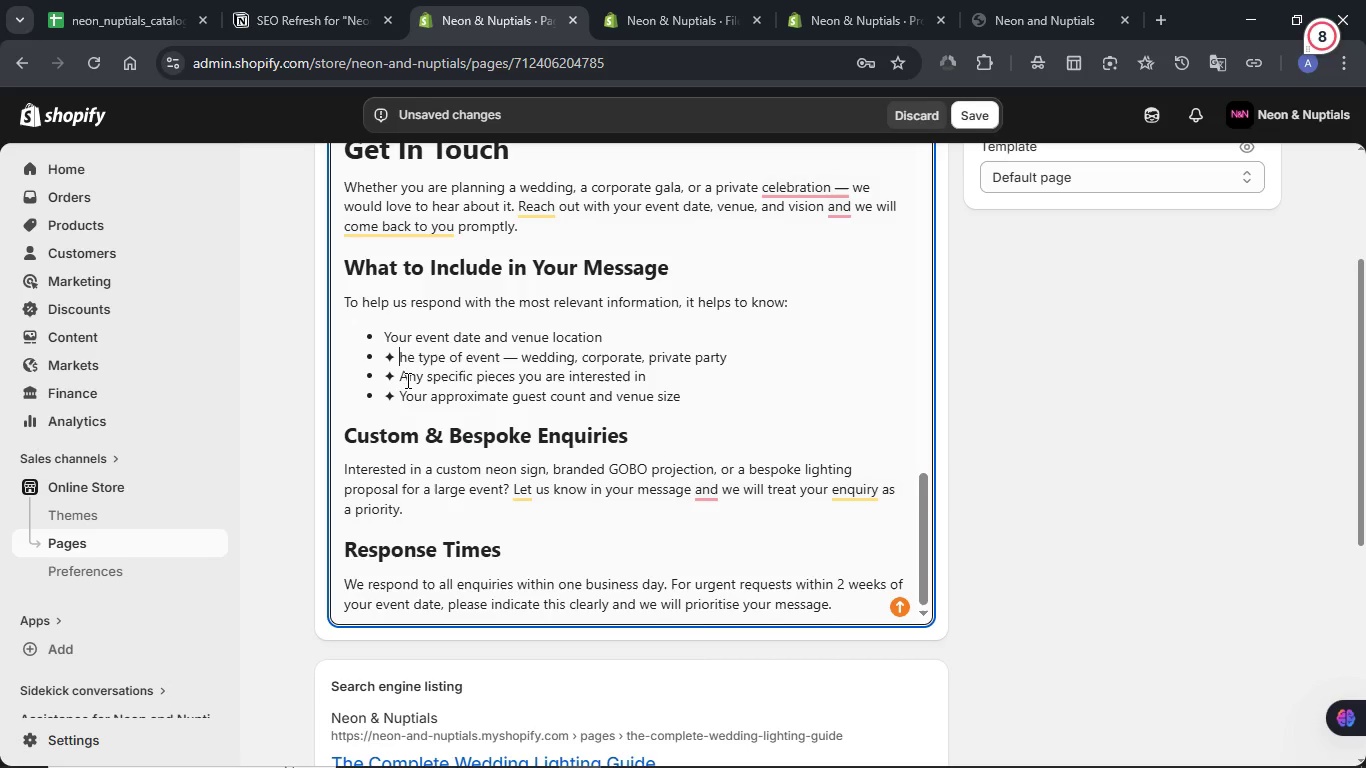 
key(Control+Z)
 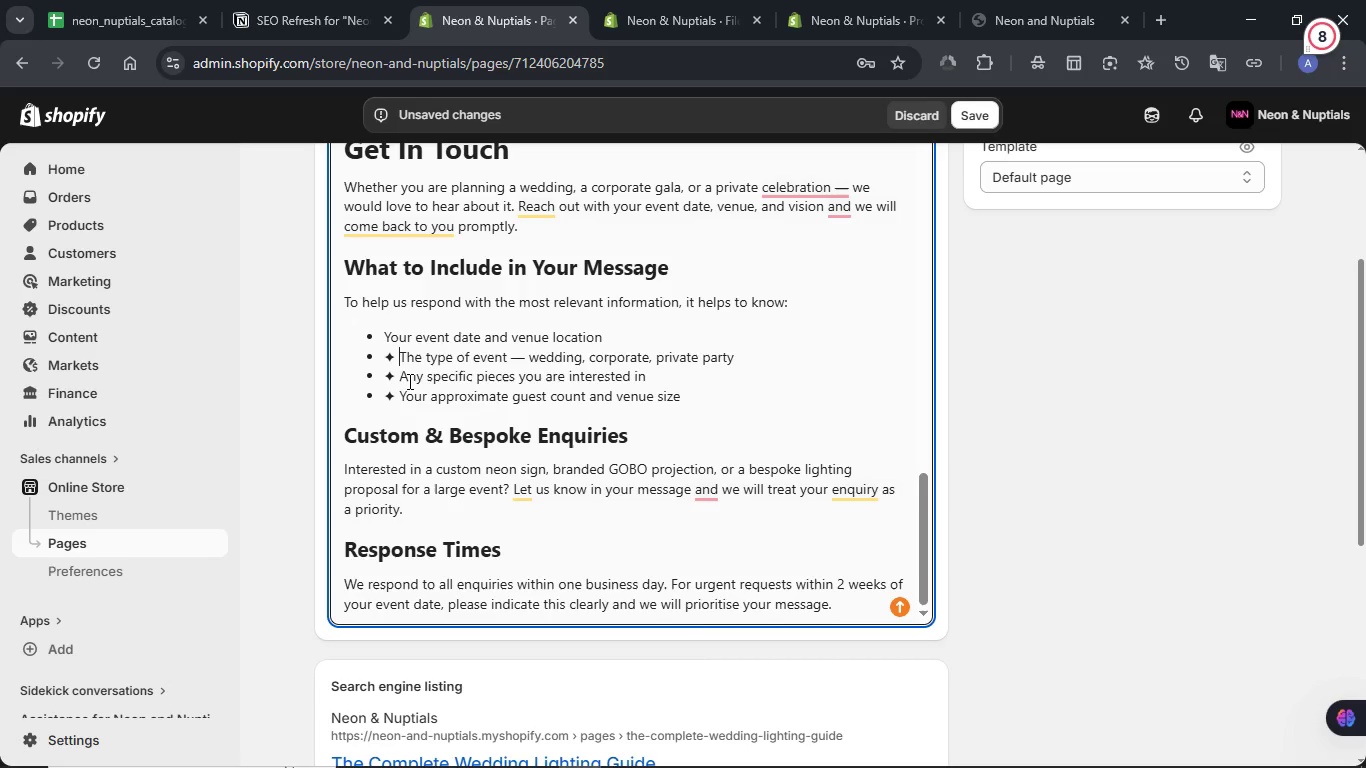 
key(Backspace)
 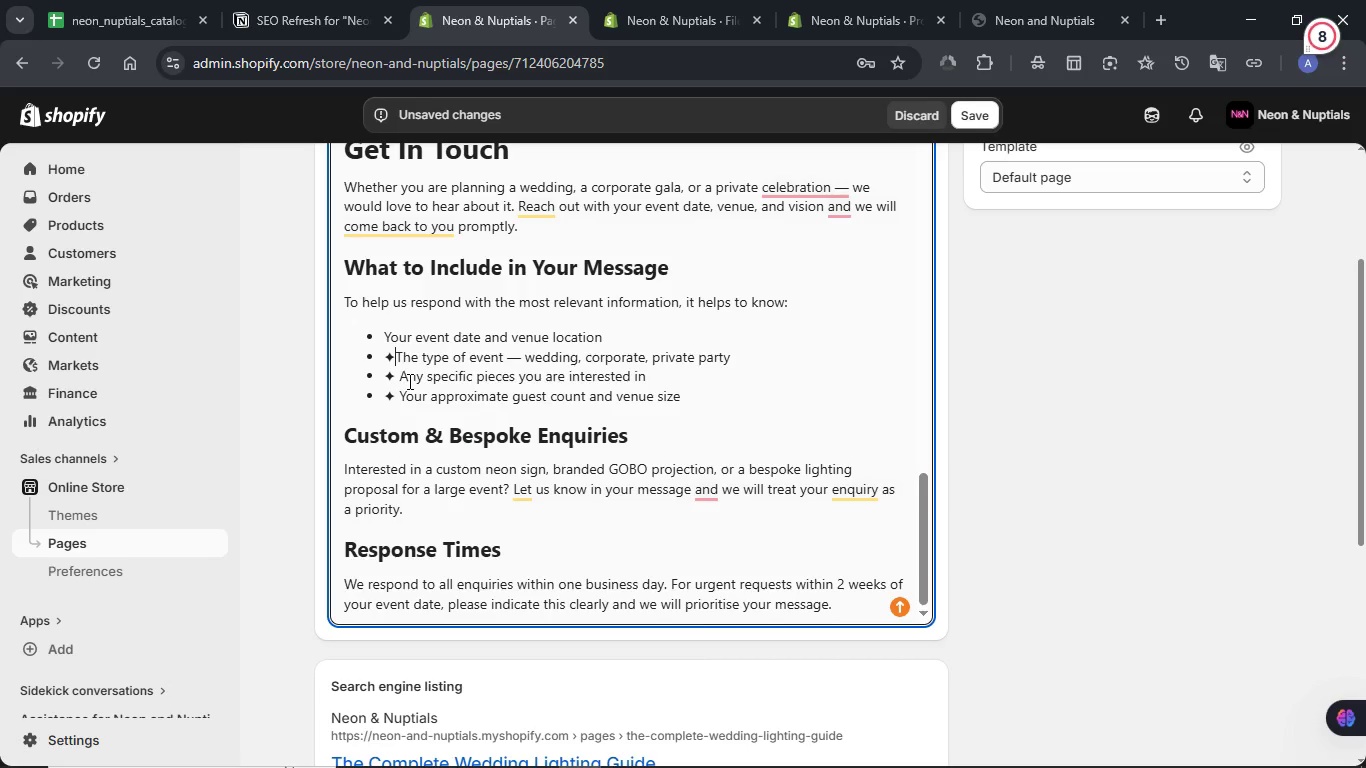 
key(Backspace)
 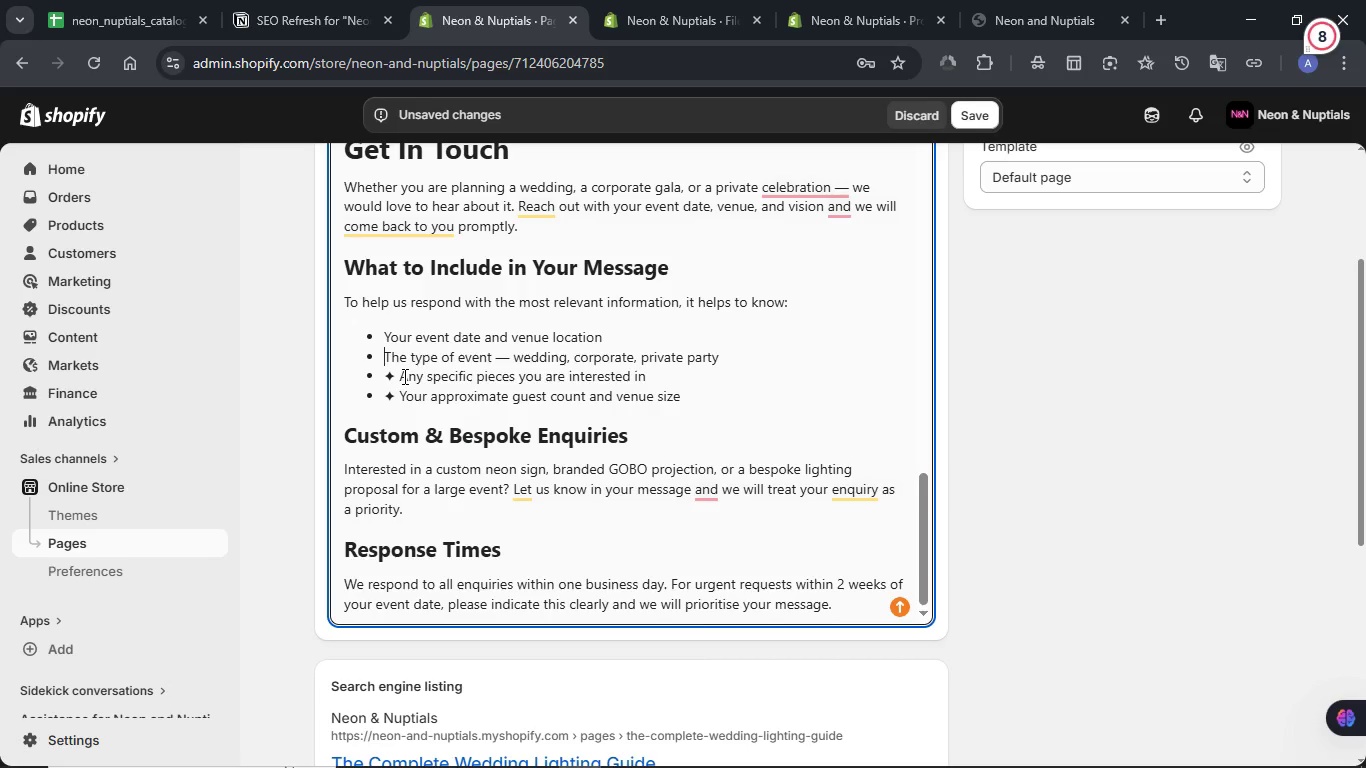 
left_click([403, 376])
 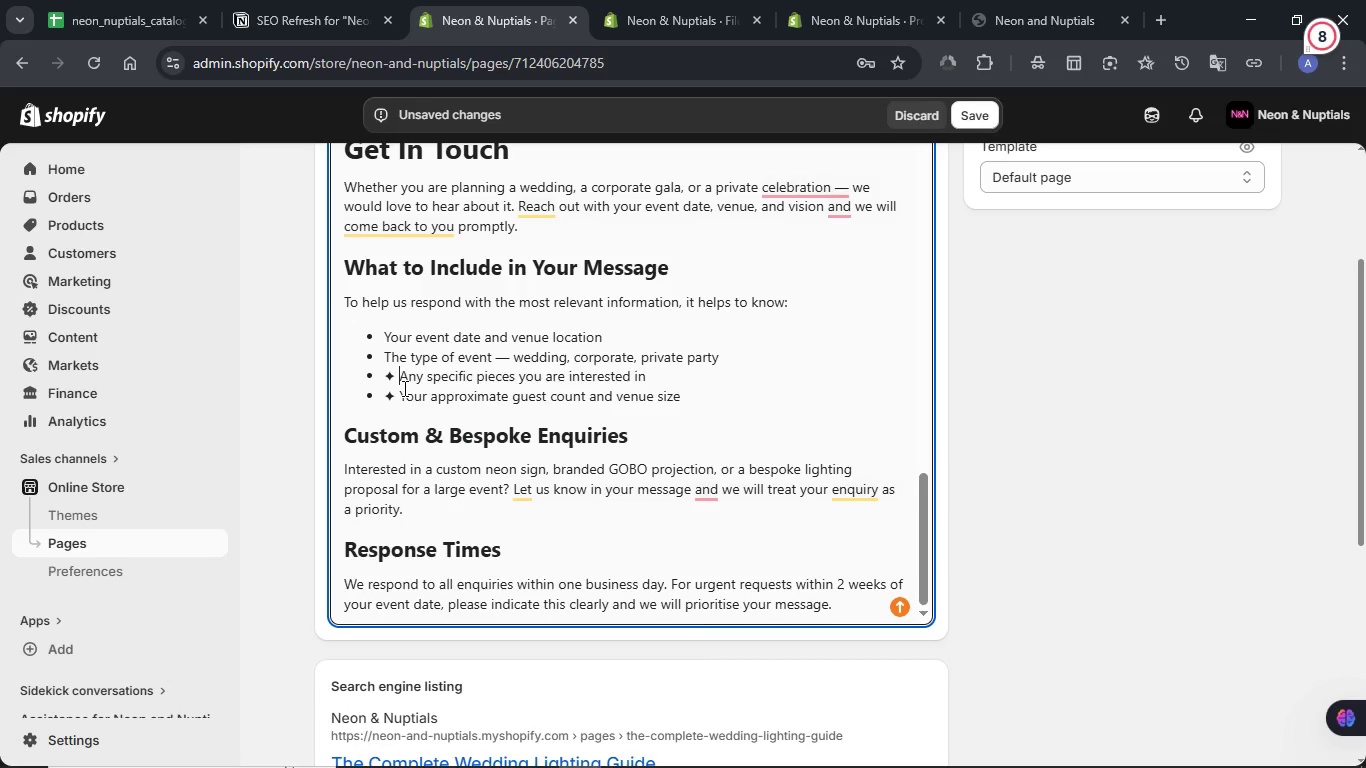 
key(Backspace)
 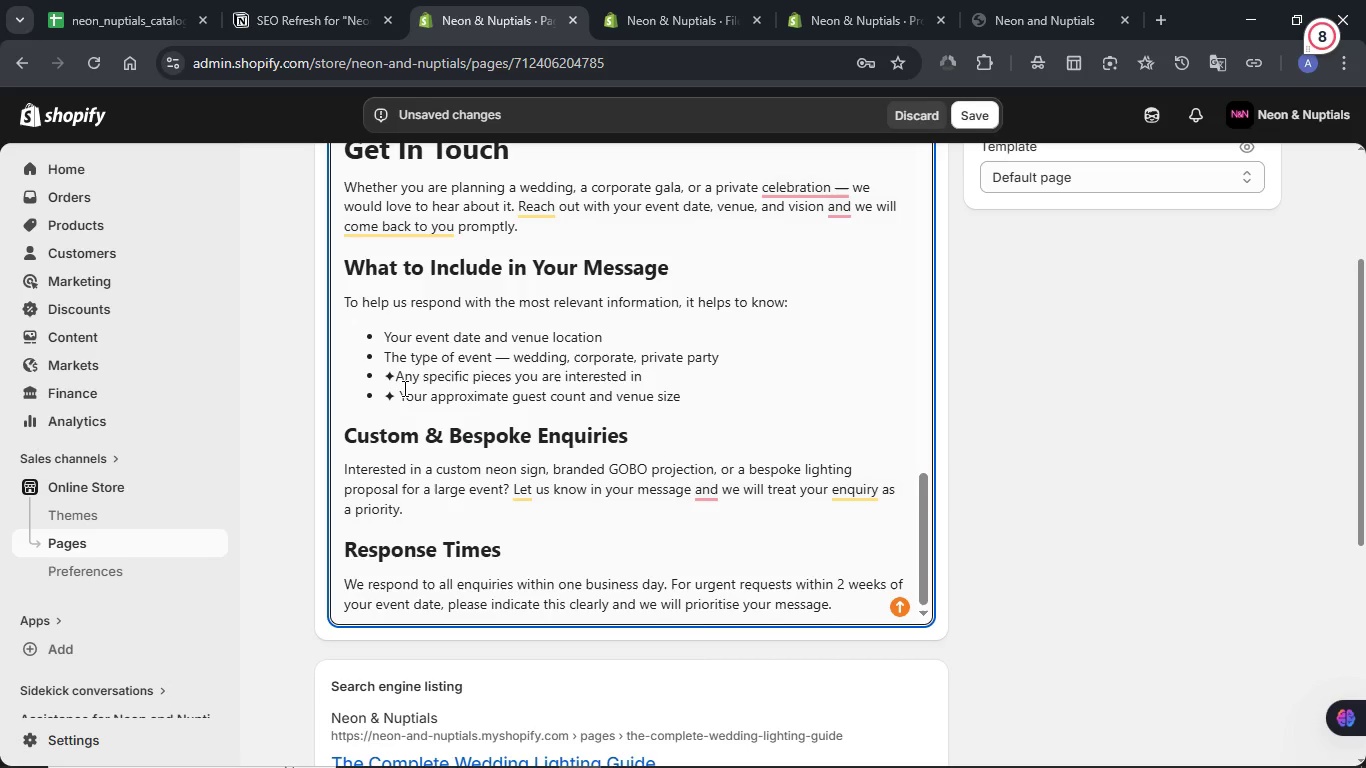 
key(Backspace)
 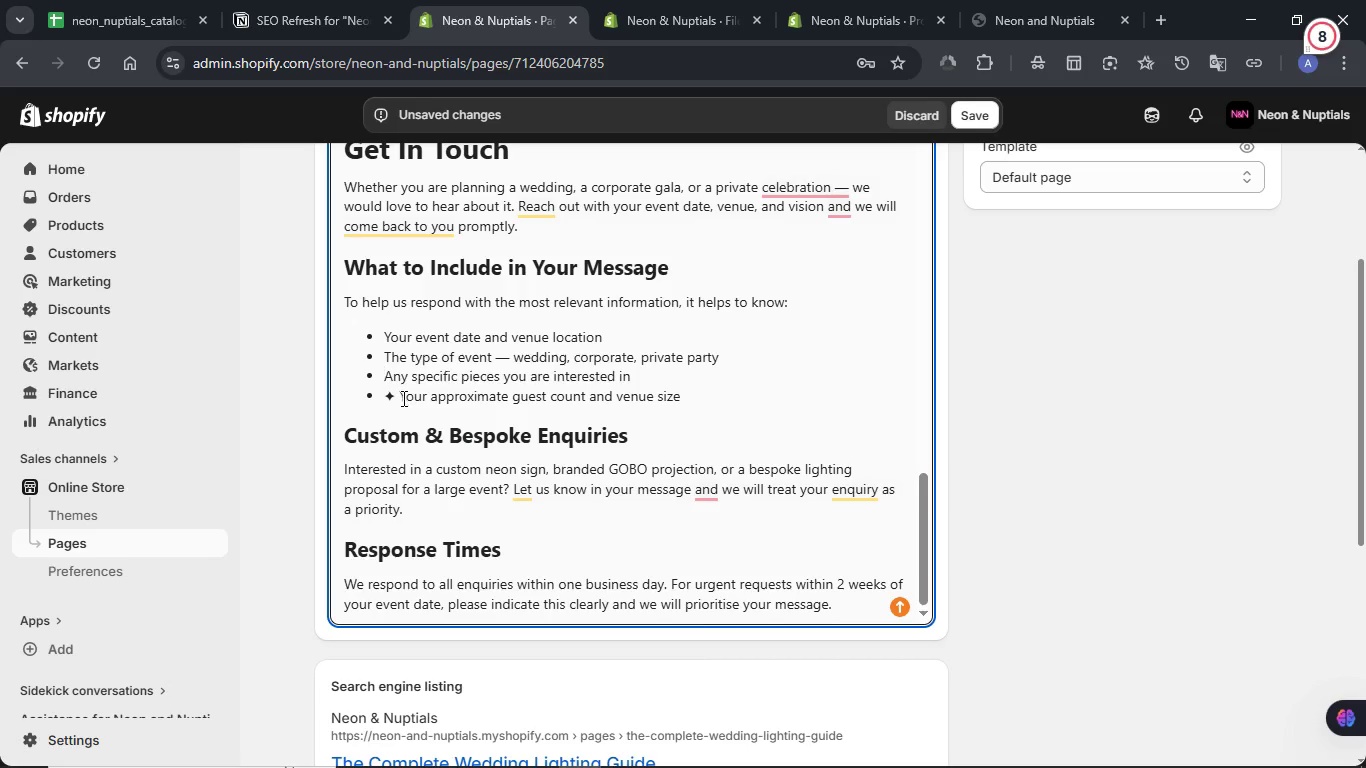 
left_click([402, 398])
 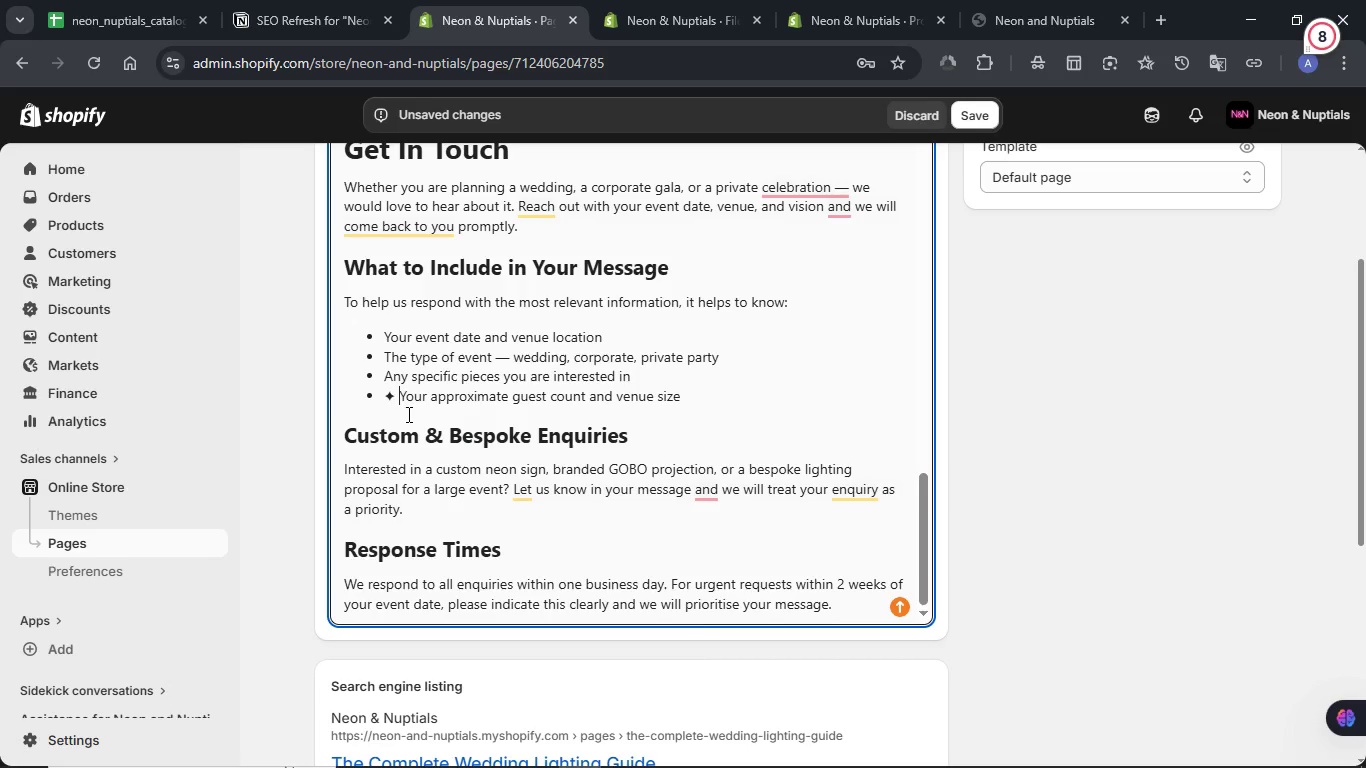 
key(Backspace)
 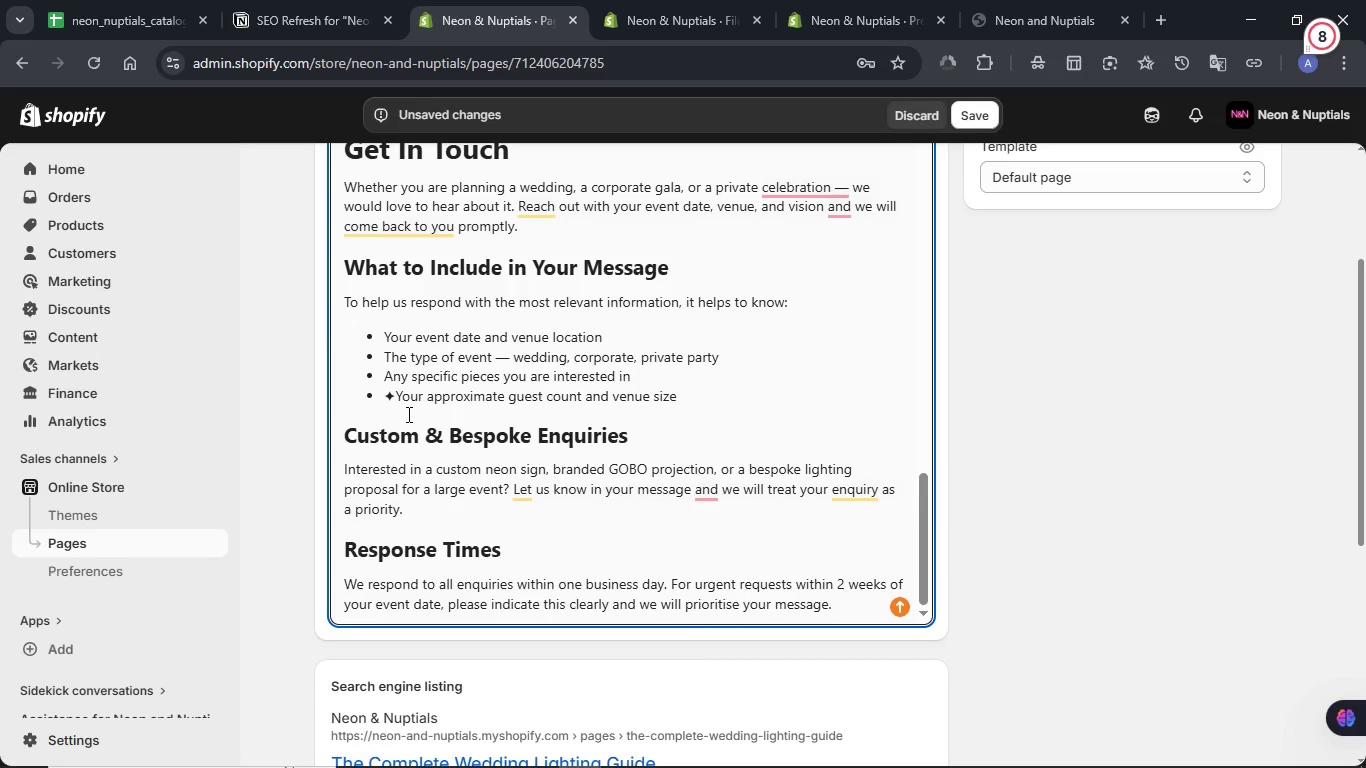 
key(Backspace)
 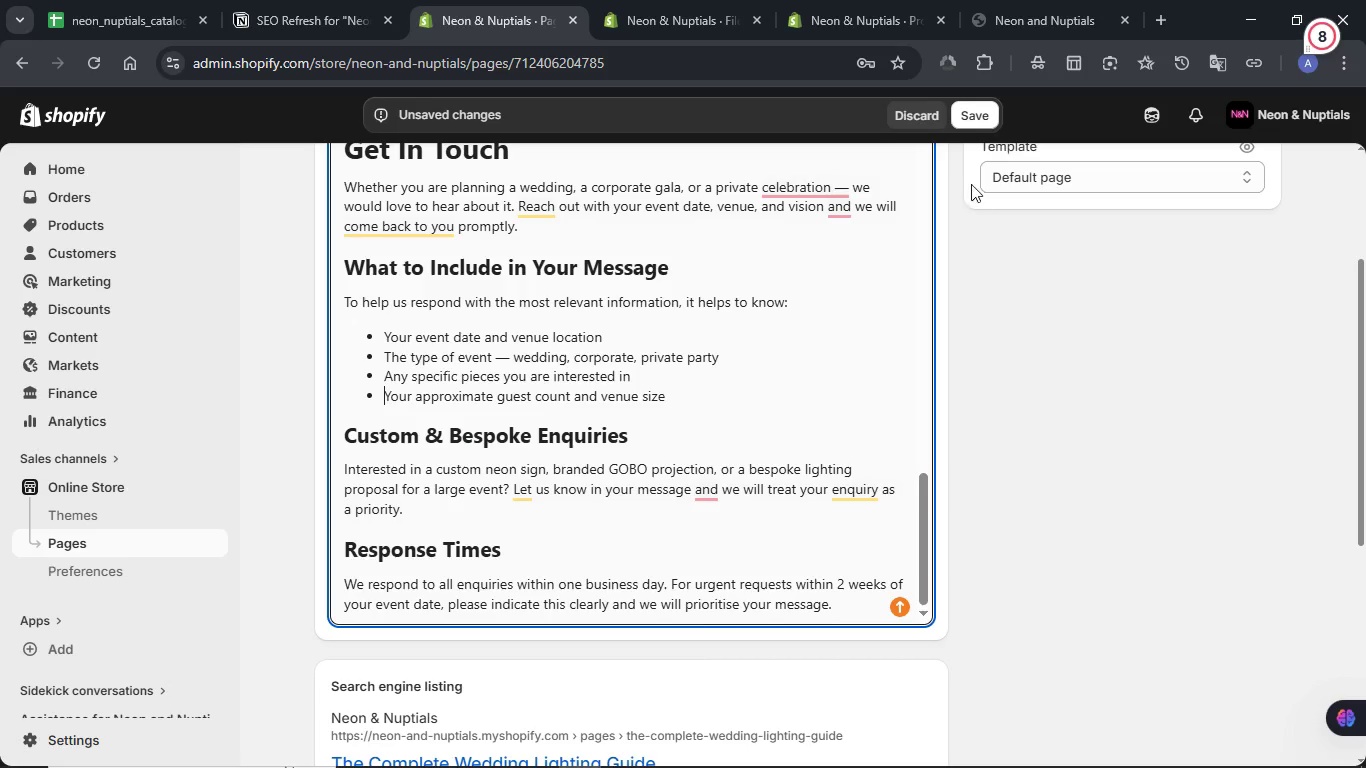 
left_click([979, 118])
 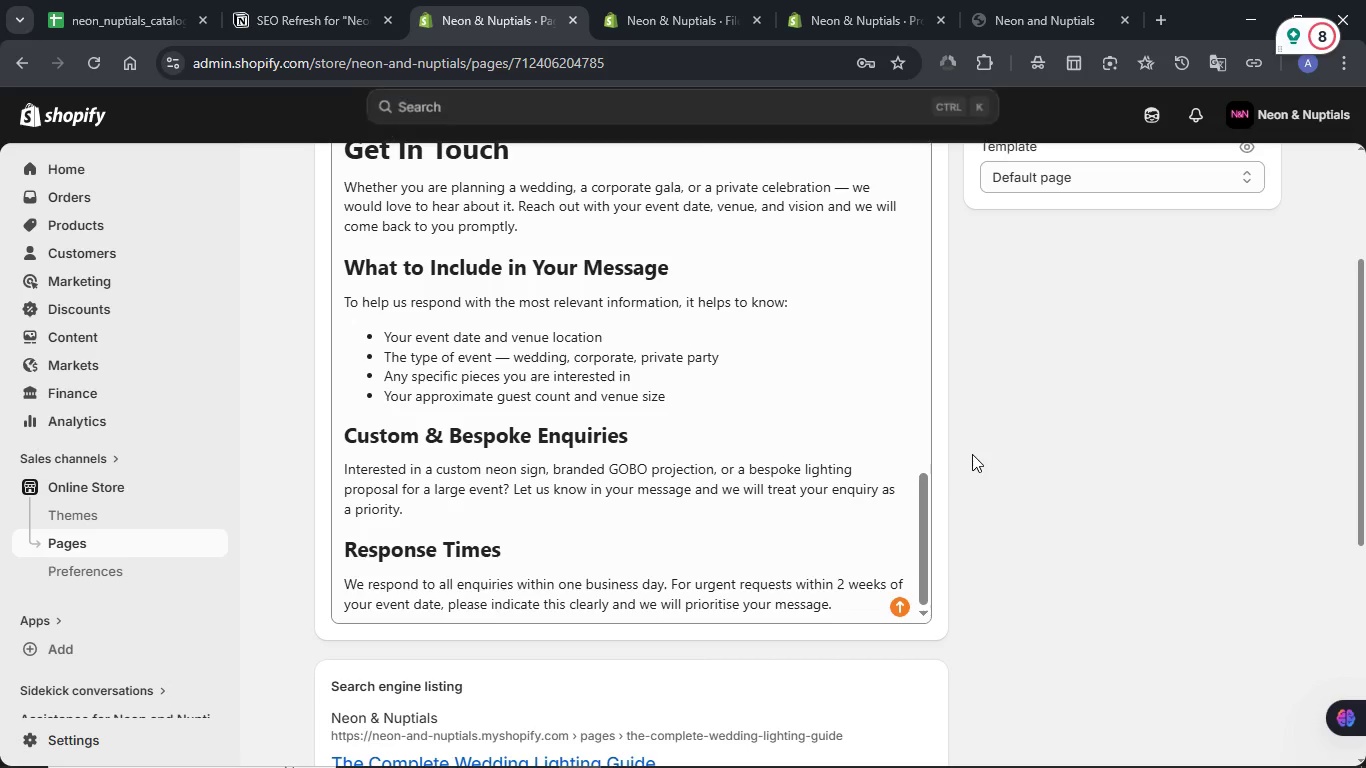 
wait(5.22)
 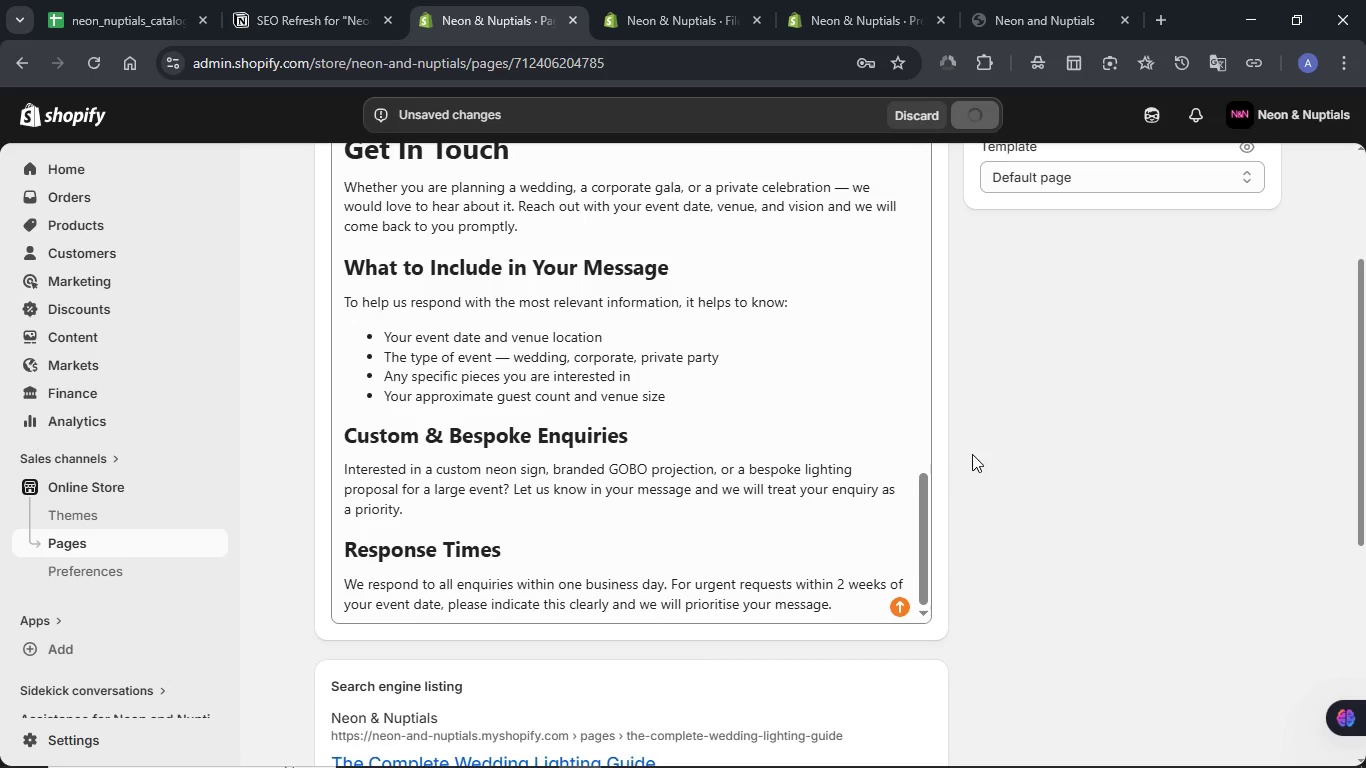 
scroll: coordinate [972, 454], scroll_direction: down, amount: 1.0
 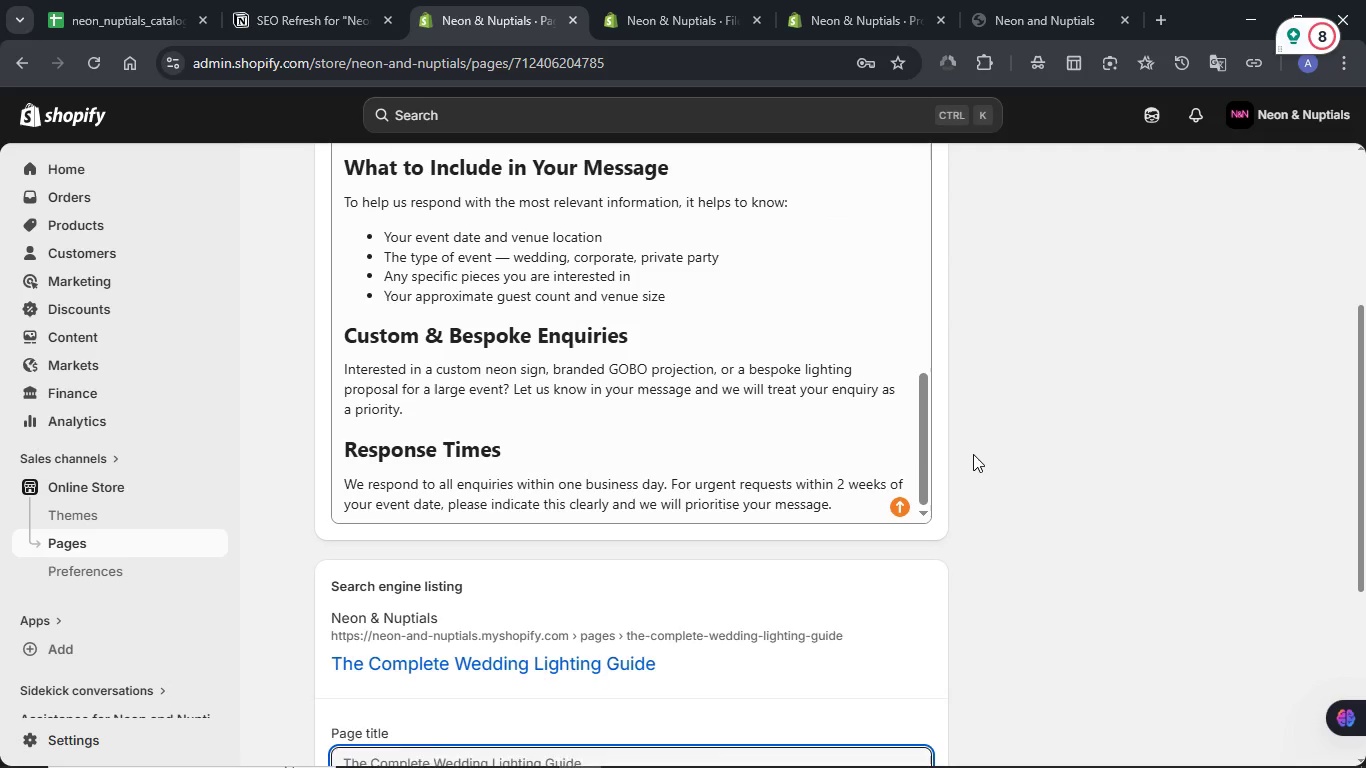 
scroll: coordinate [973, 451], scroll_direction: up, amount: 8.0
 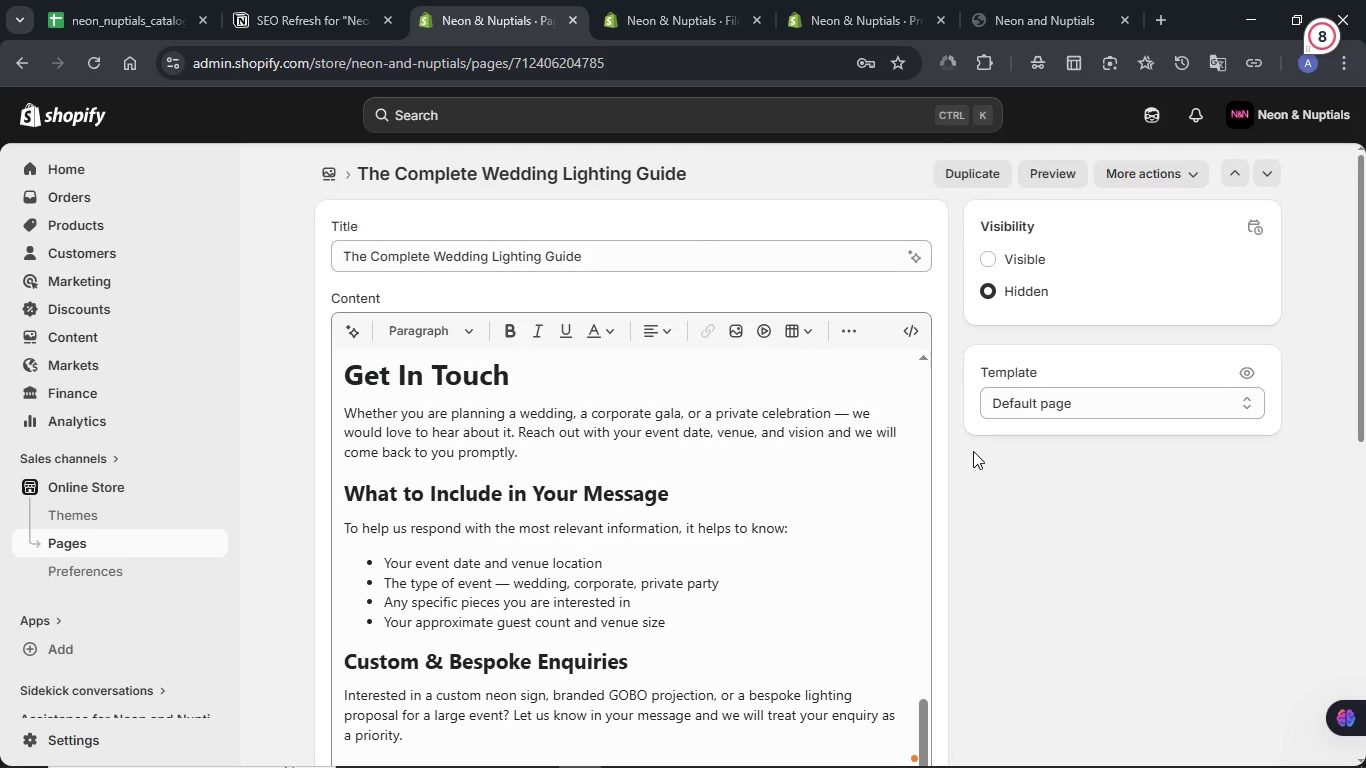 
scroll: coordinate [973, 451], scroll_direction: down, amount: 11.0
 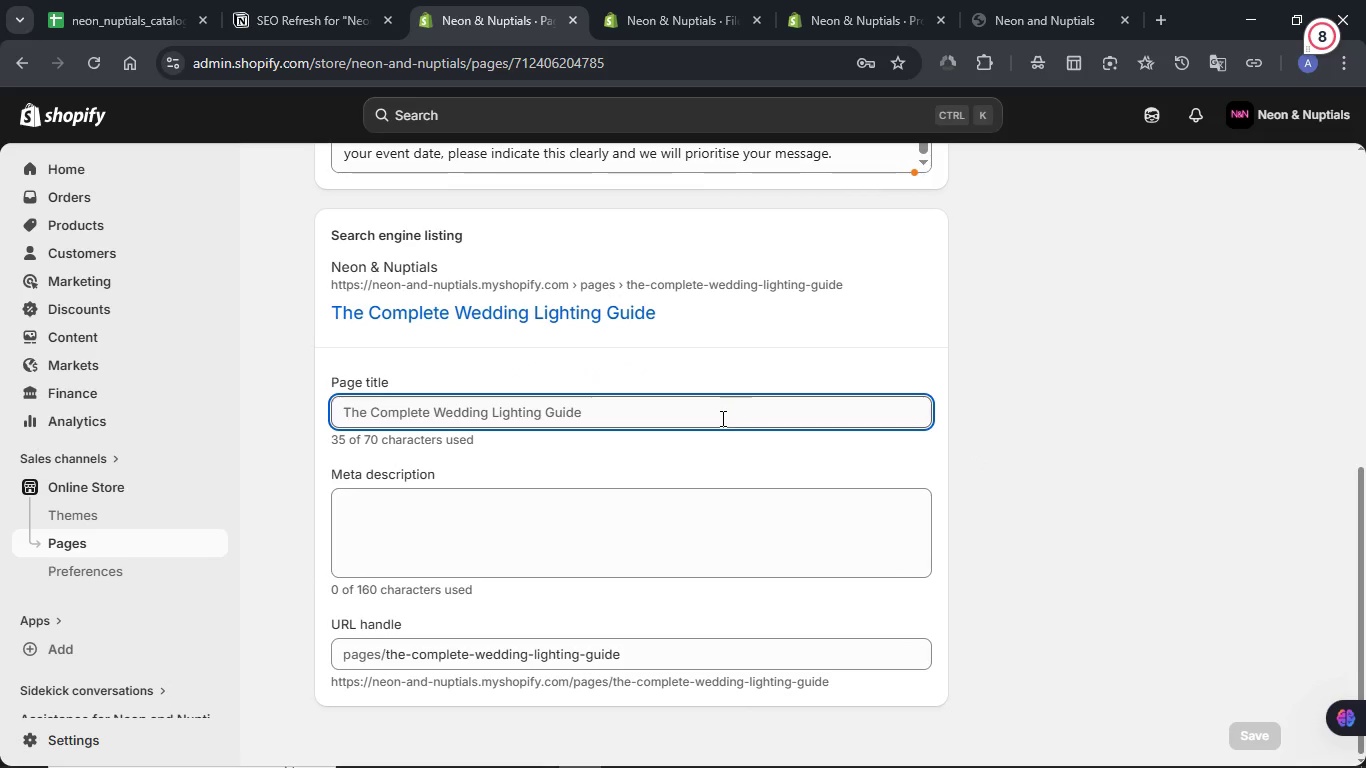 
left_click([721, 418])
 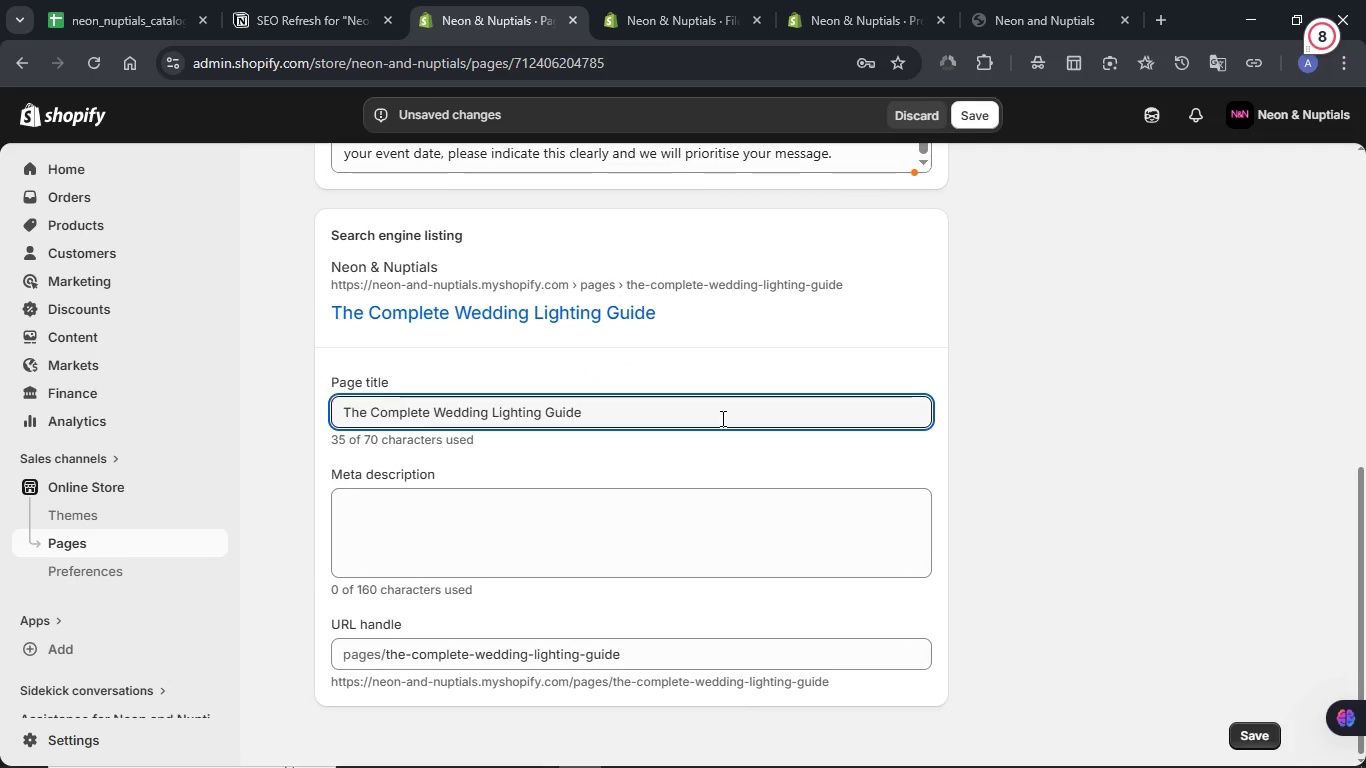 
key(Control+A)
 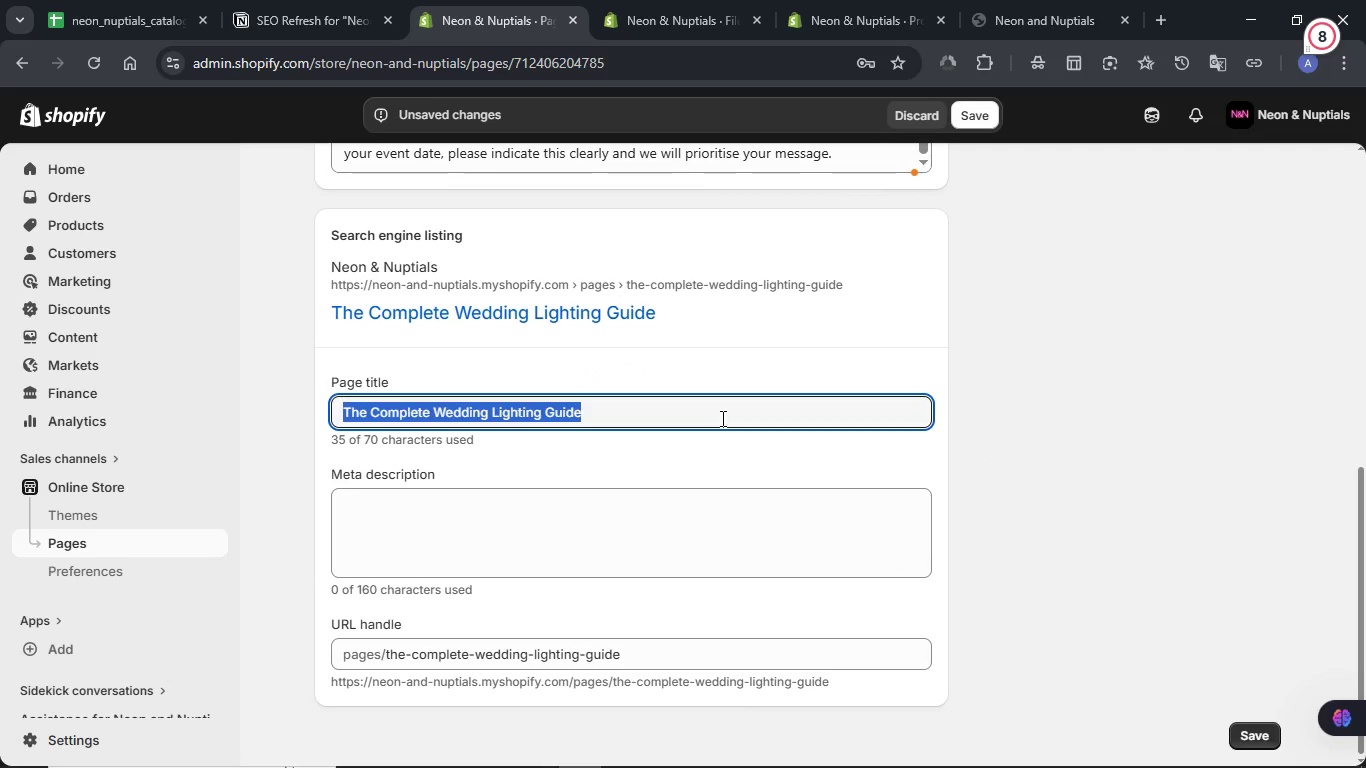 
key(Meta+V)
 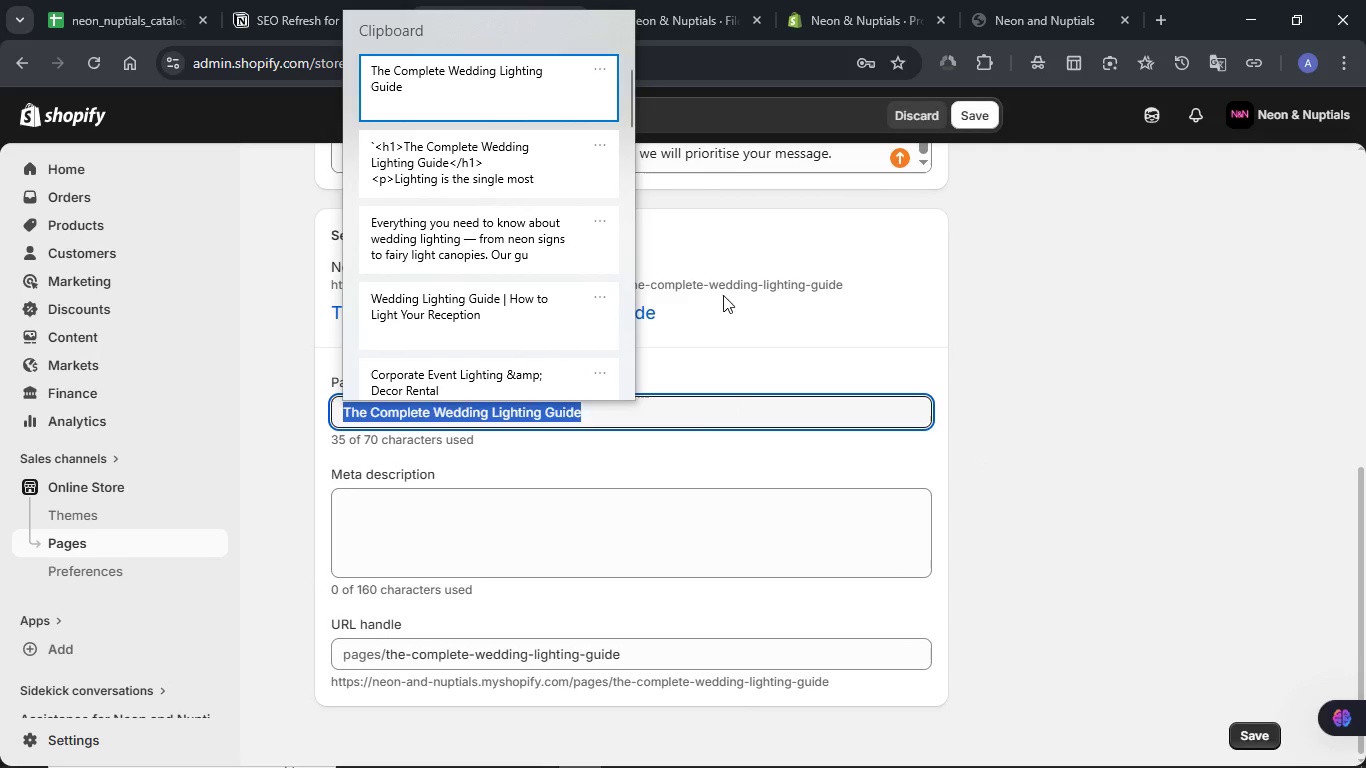 
left_click([477, 312])
 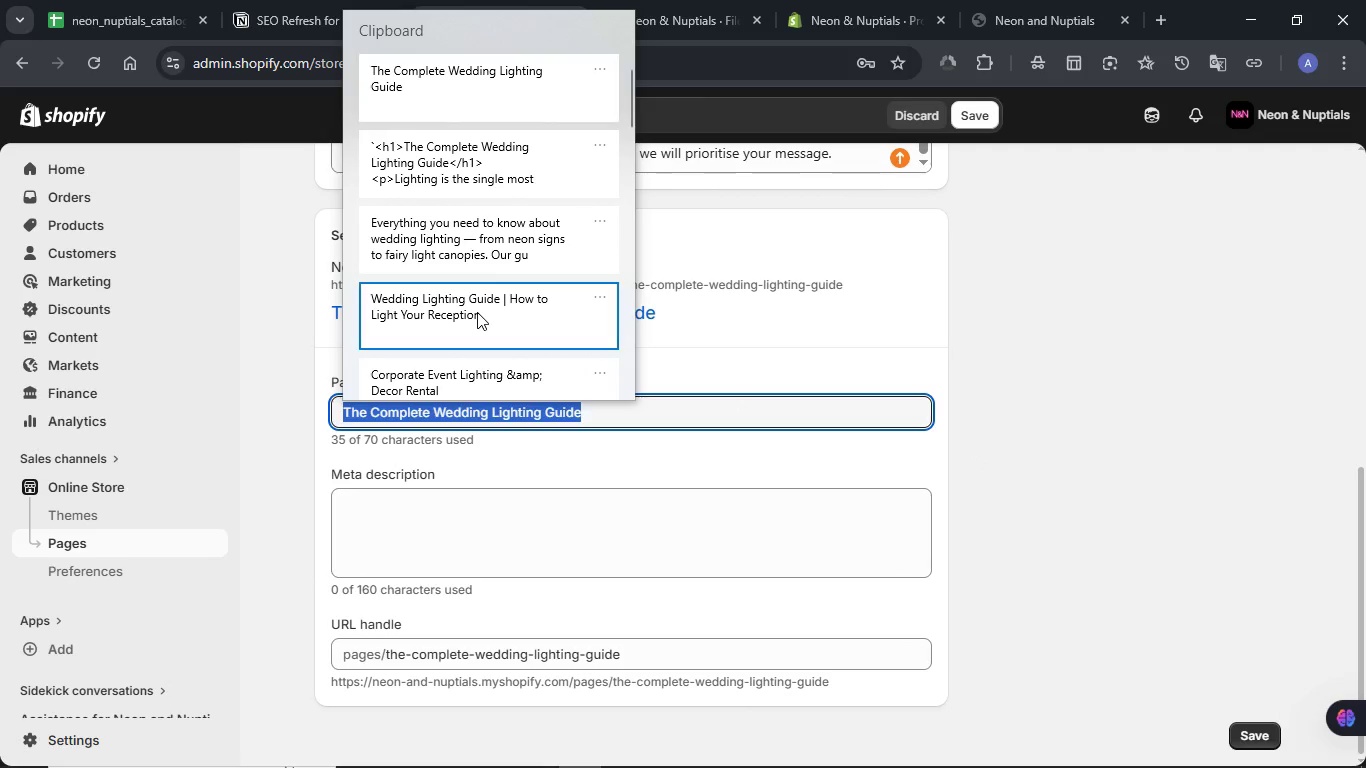 
key(Control+ControlLeft)
 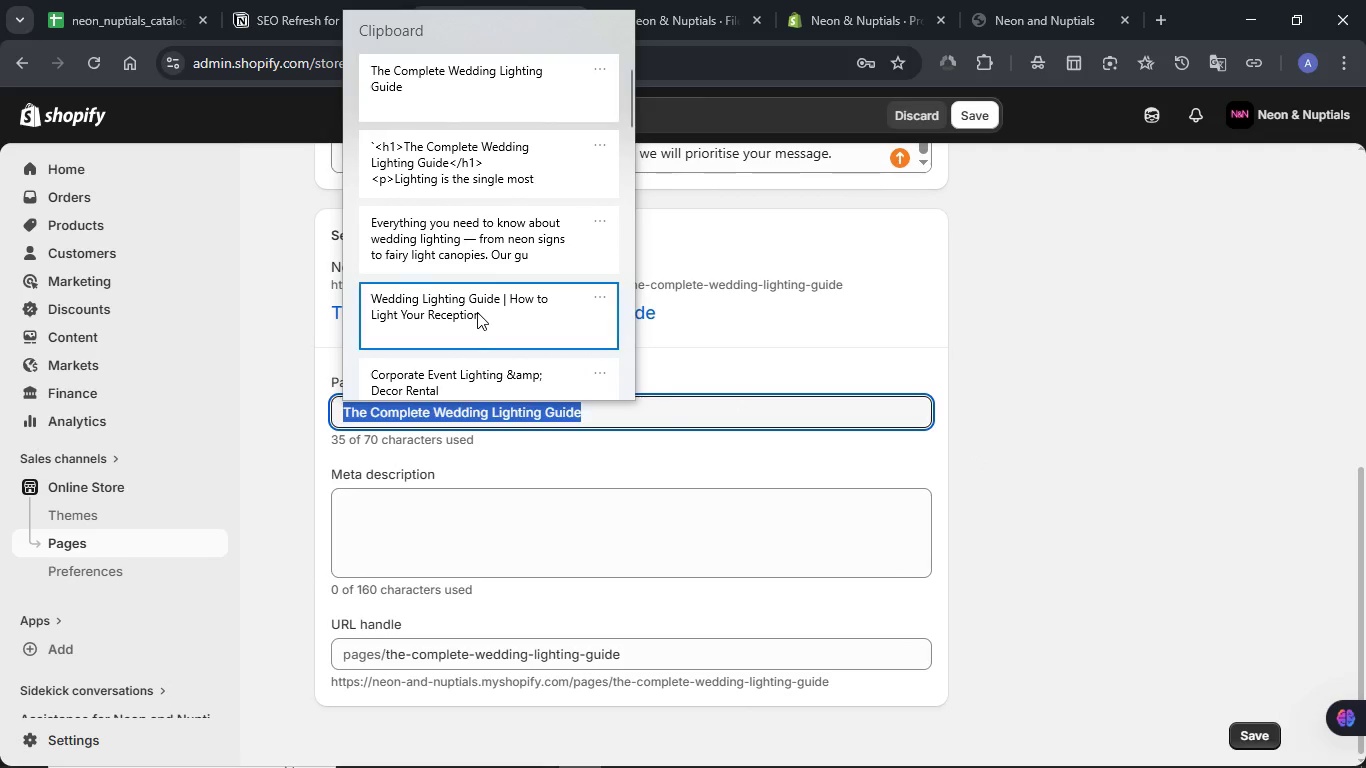 
hold_key(key=V, duration=3.89)
 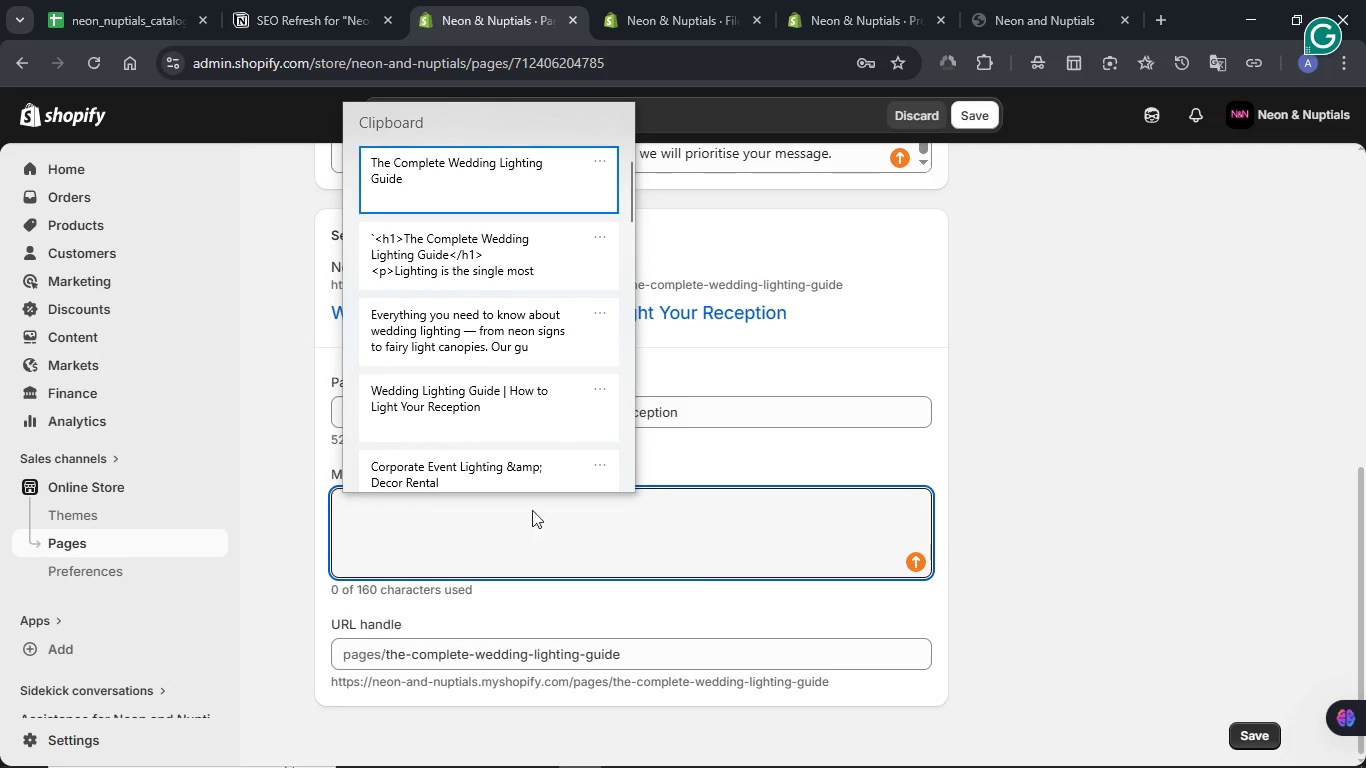 
left_click([532, 516])
 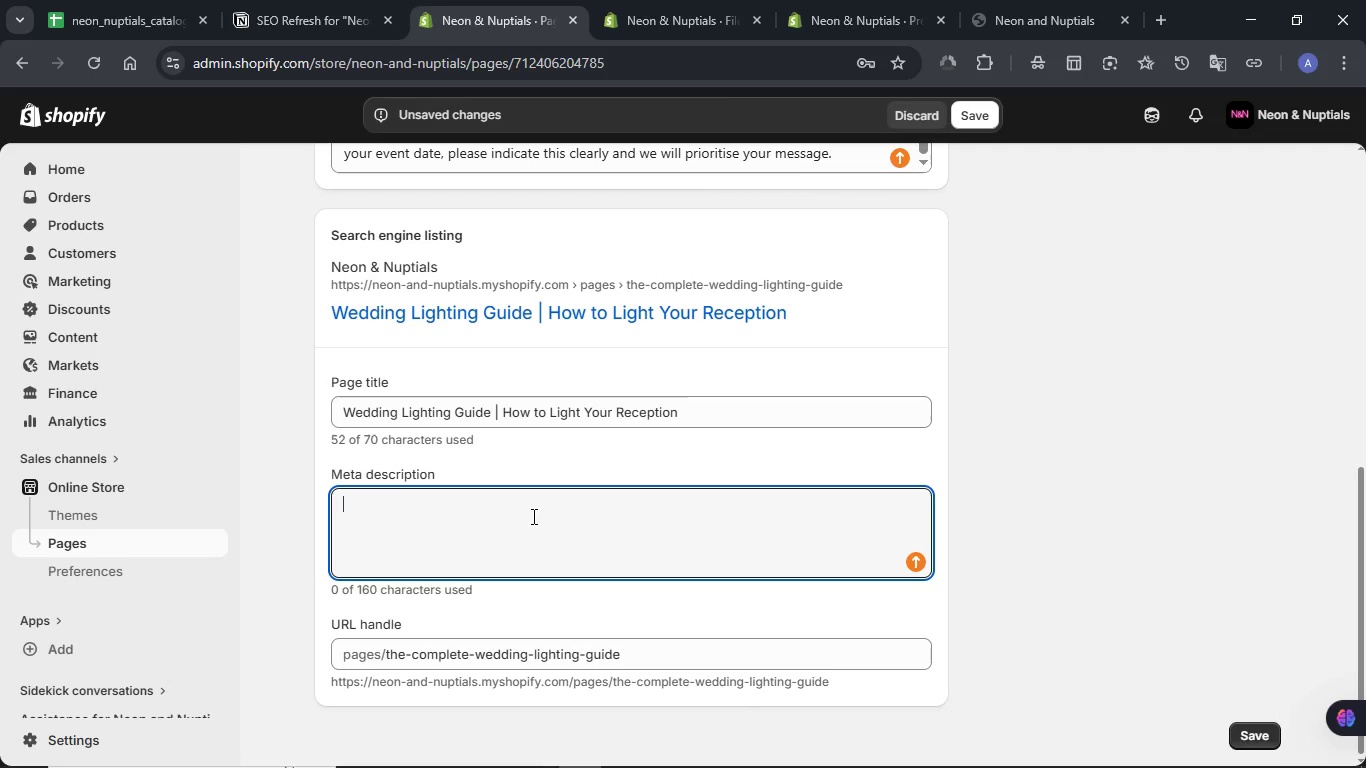 
key(Control+A)
 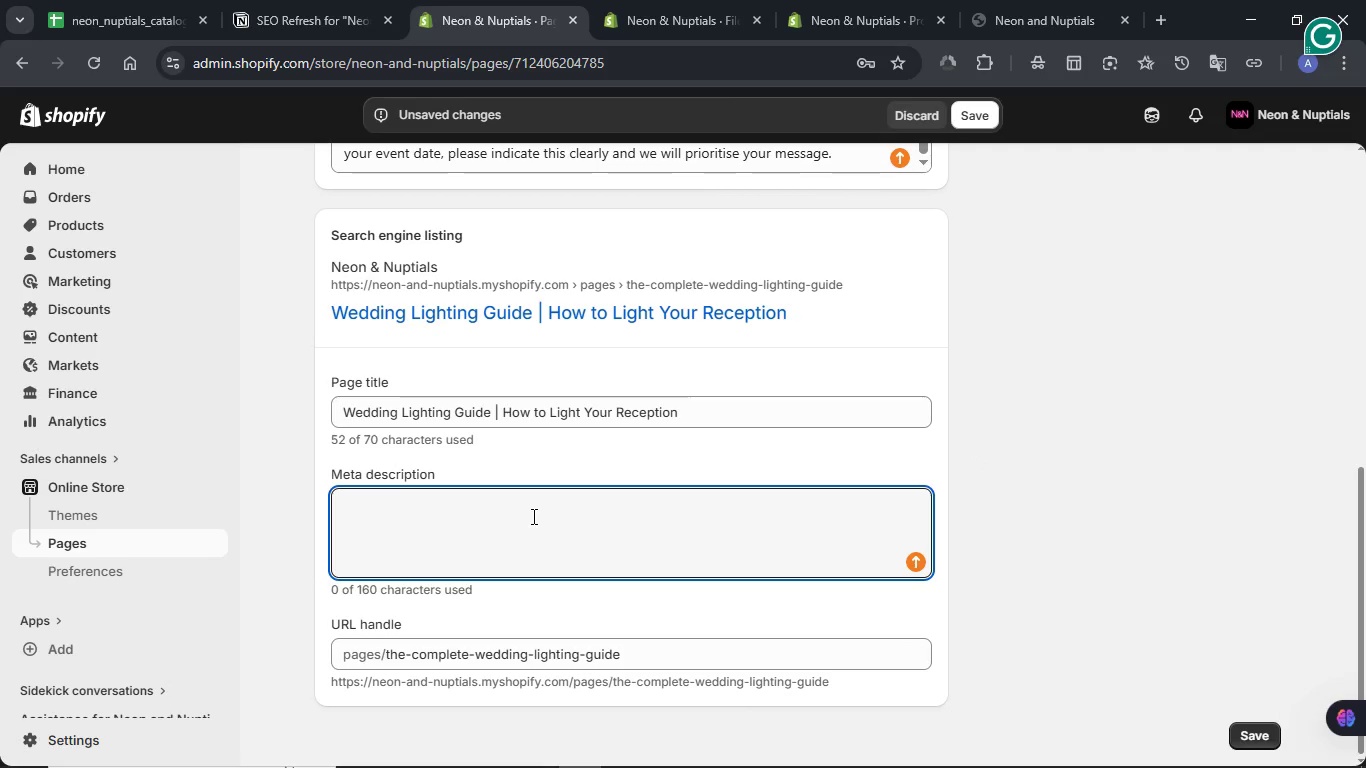 
hold_key(key=MetaLeft, duration=0.58)
 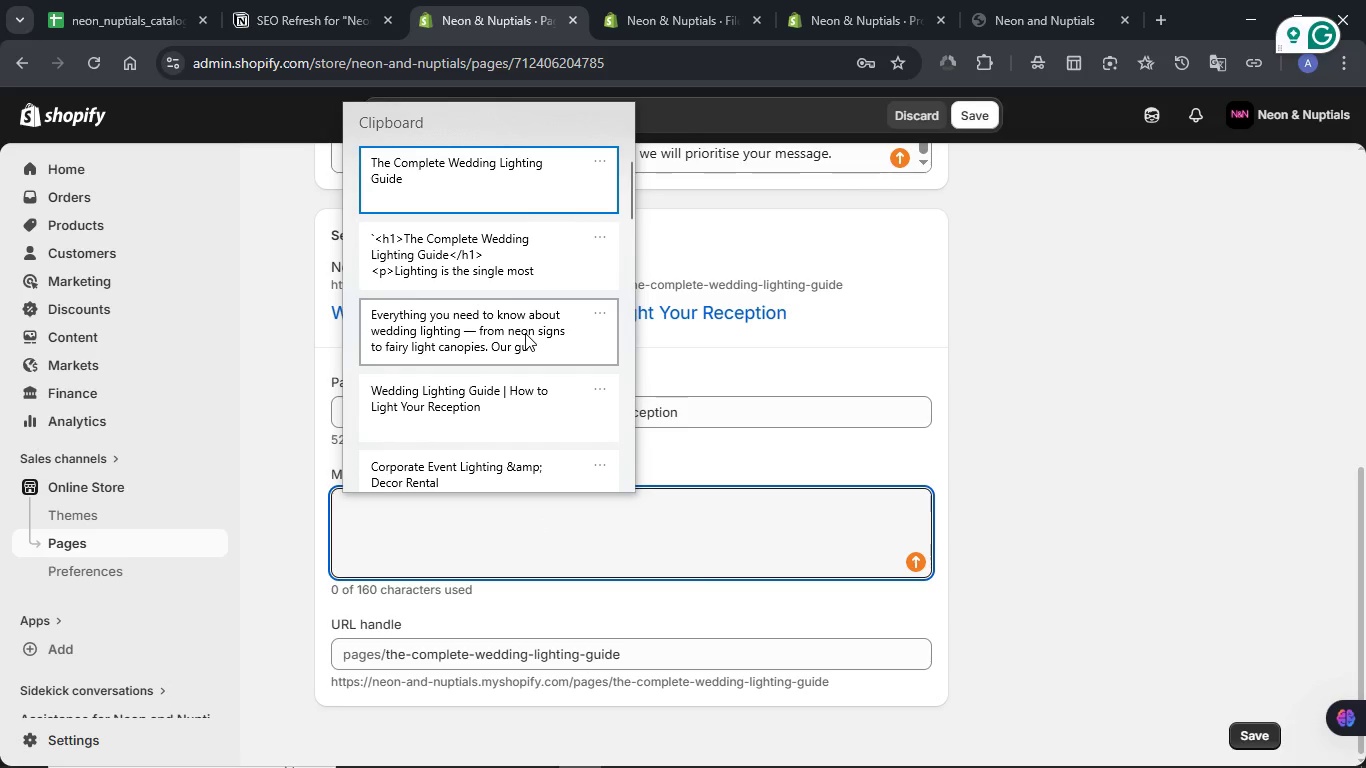 
left_click([525, 333])
 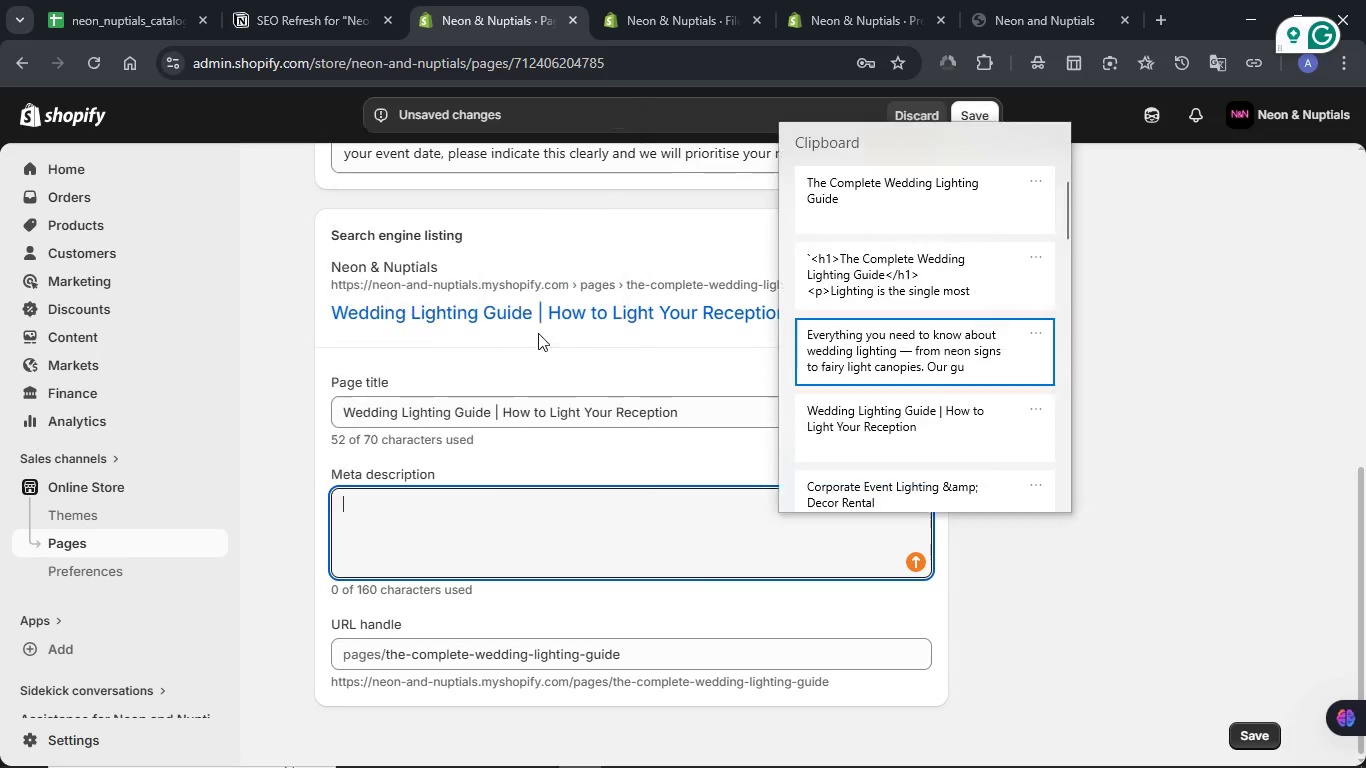 
key(Control+ControlLeft)
 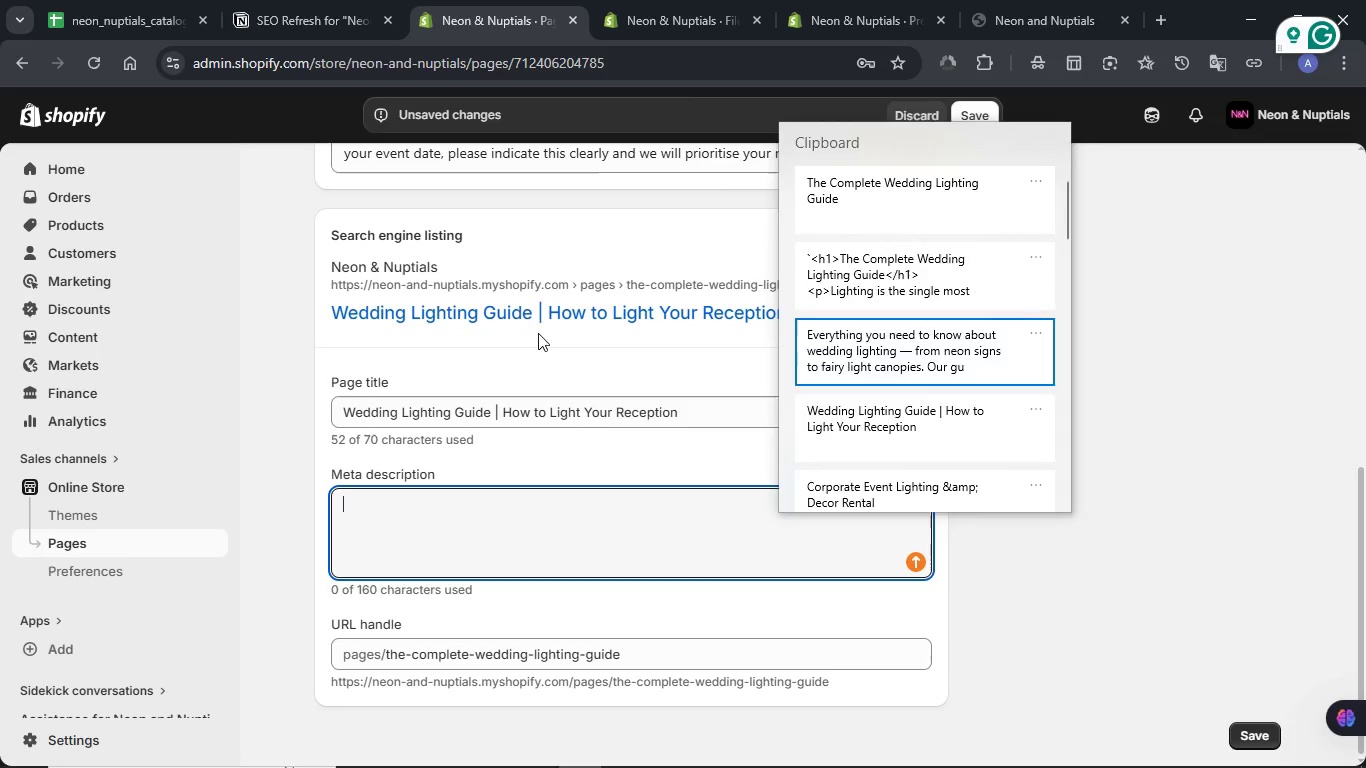 
key(Control+V)
 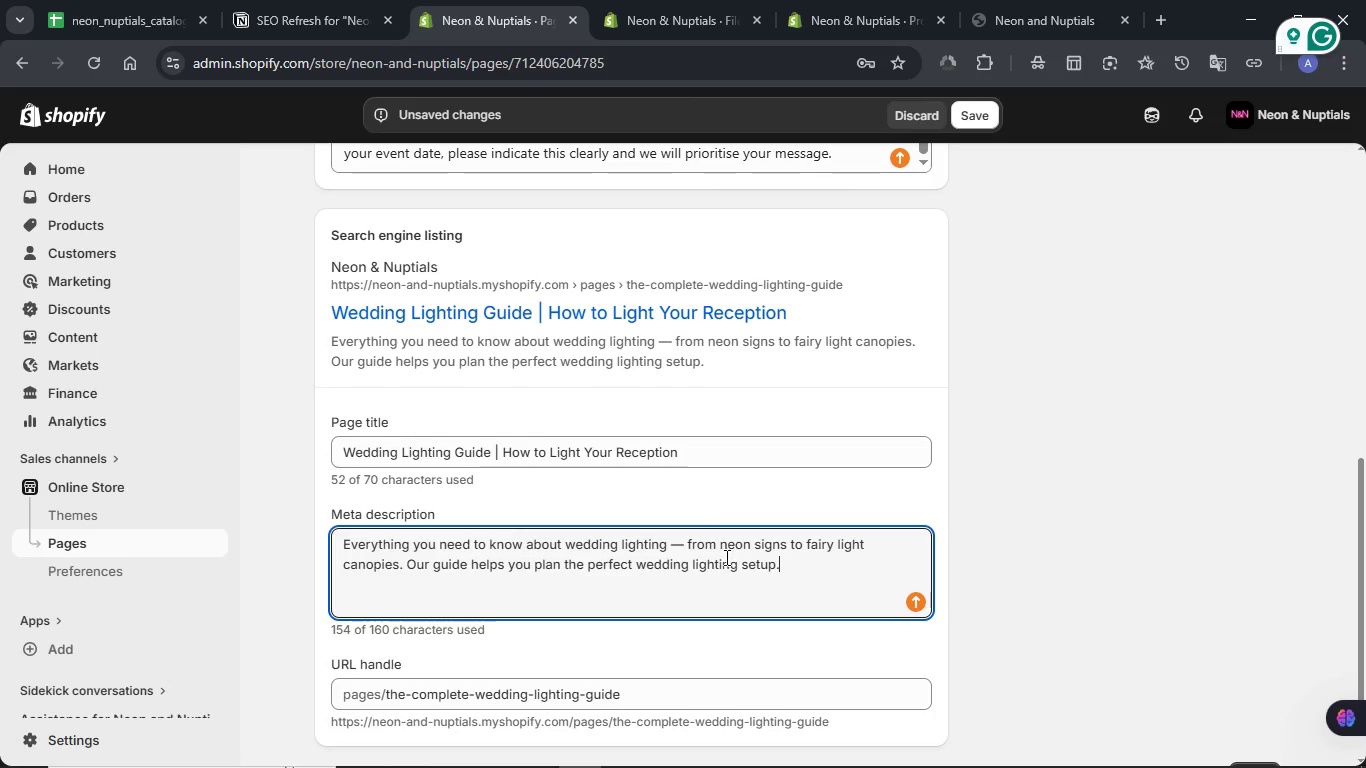 
left_click([682, 550])
 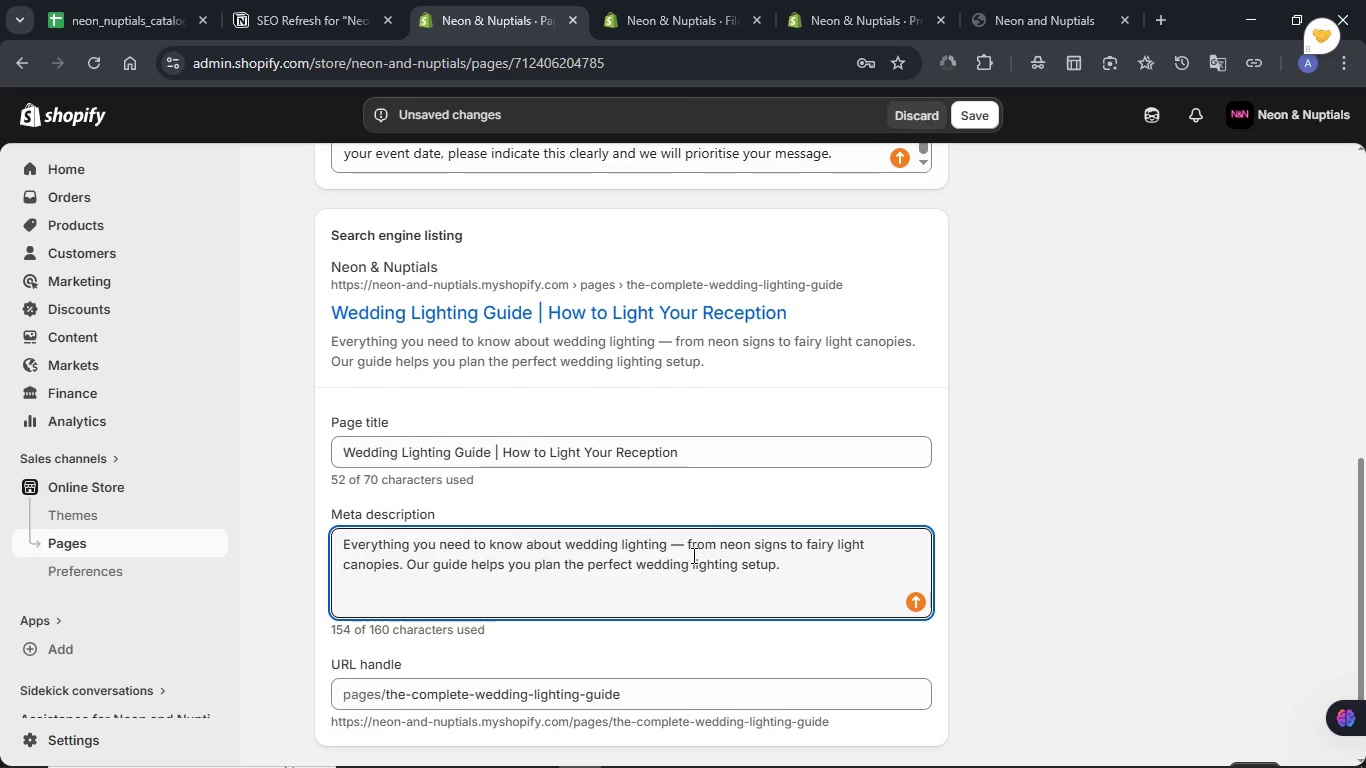 
key(Backspace)
 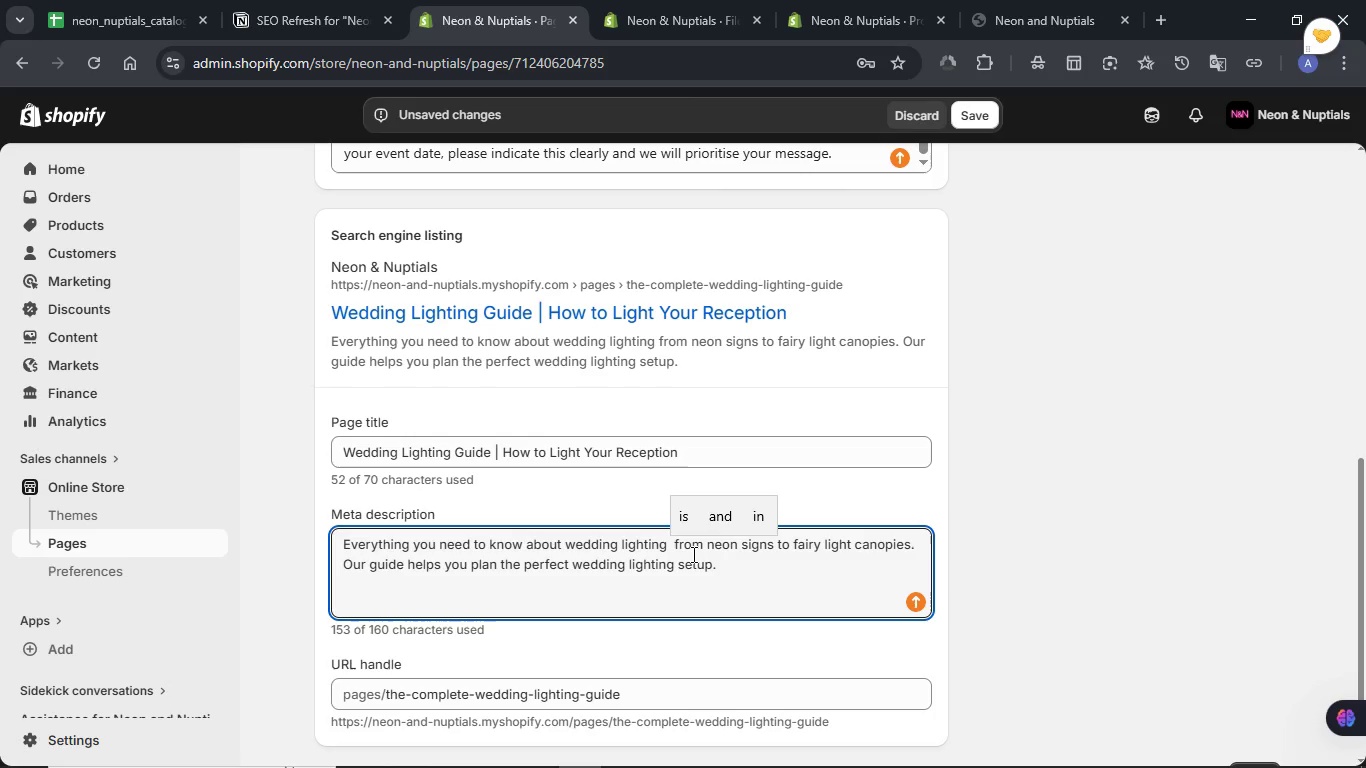 
key(Delete)
 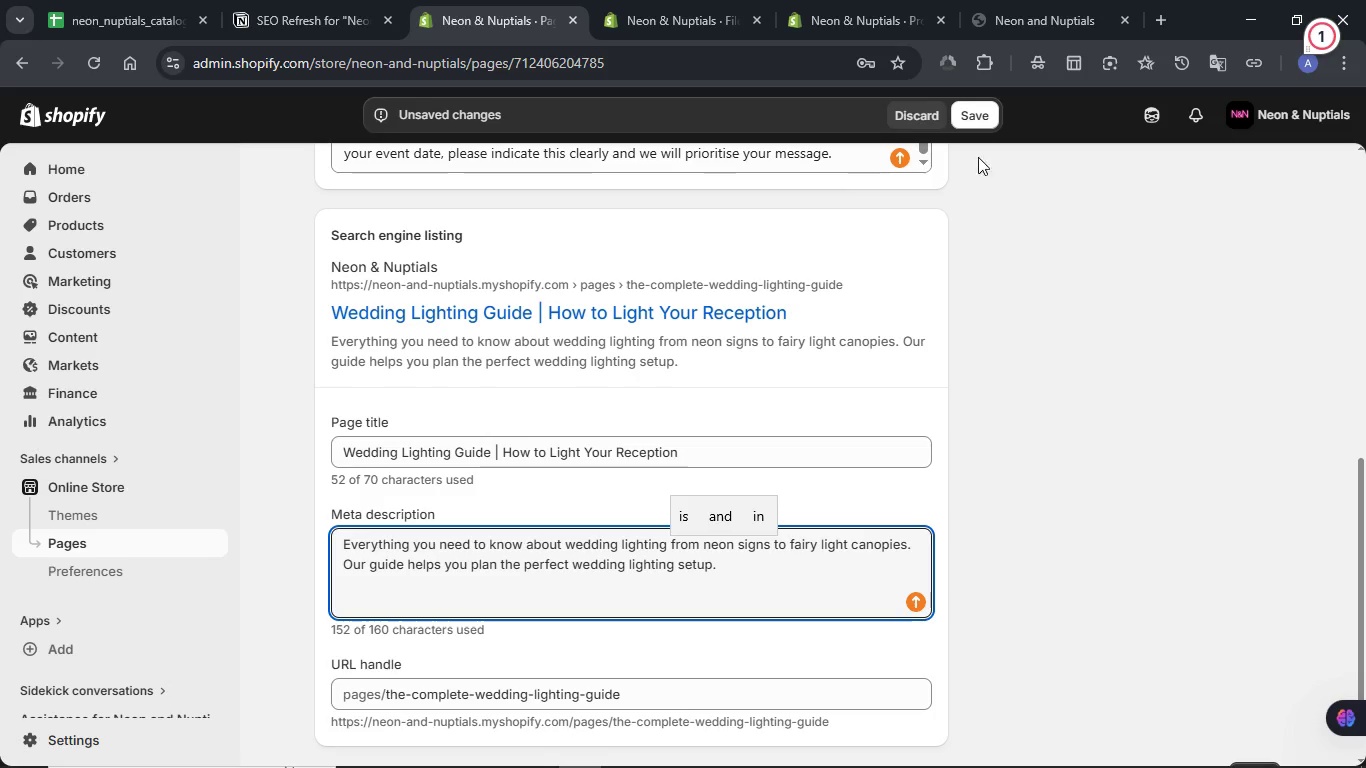 
left_click([976, 127])
 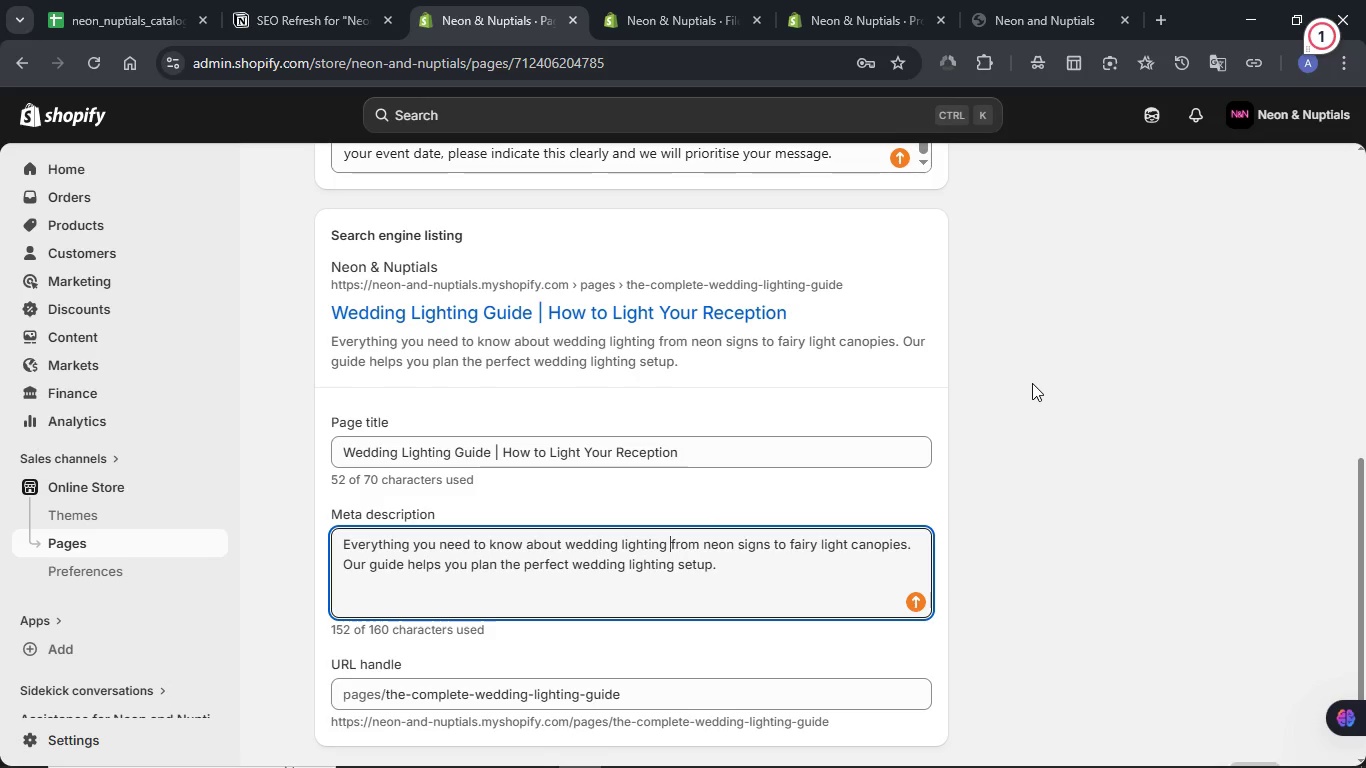 
wait(5.33)
 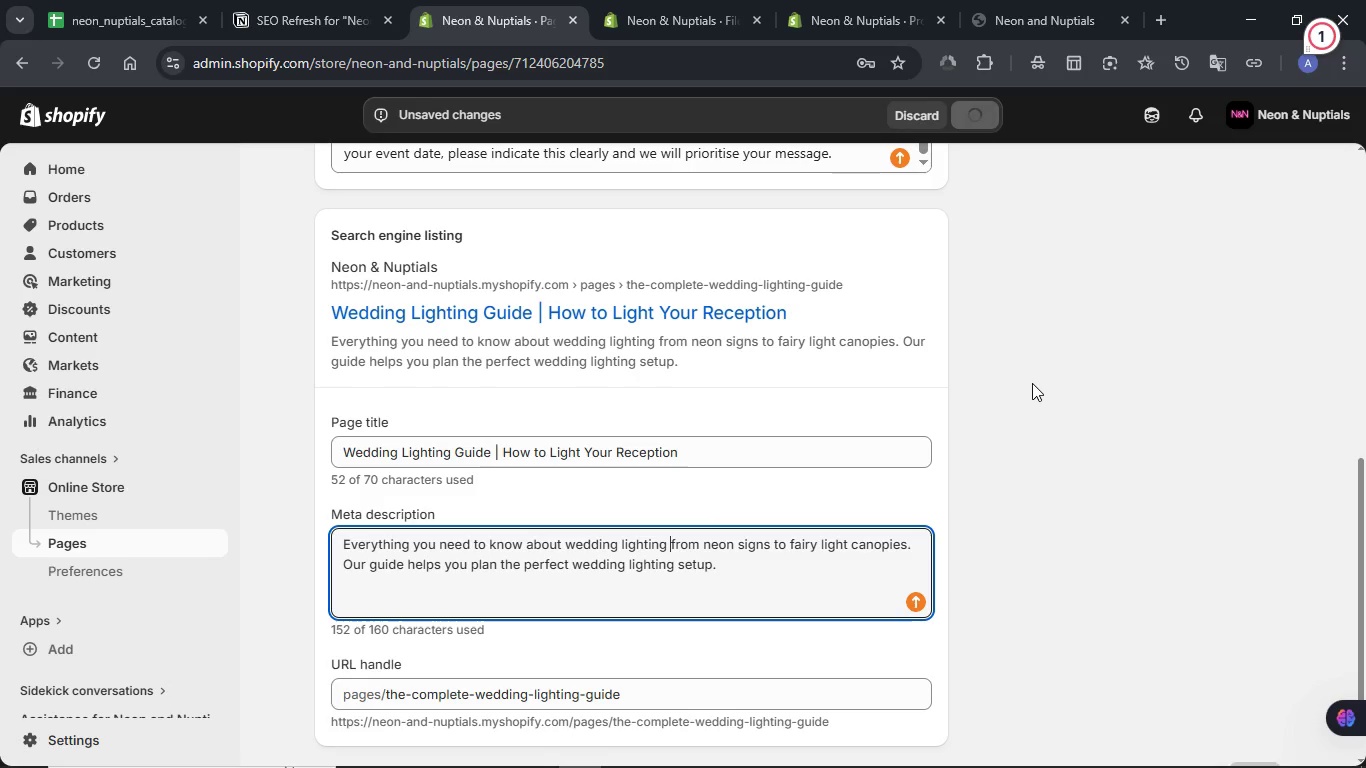 
scroll: coordinate [1029, 390], scroll_direction: down, amount: 2.0
 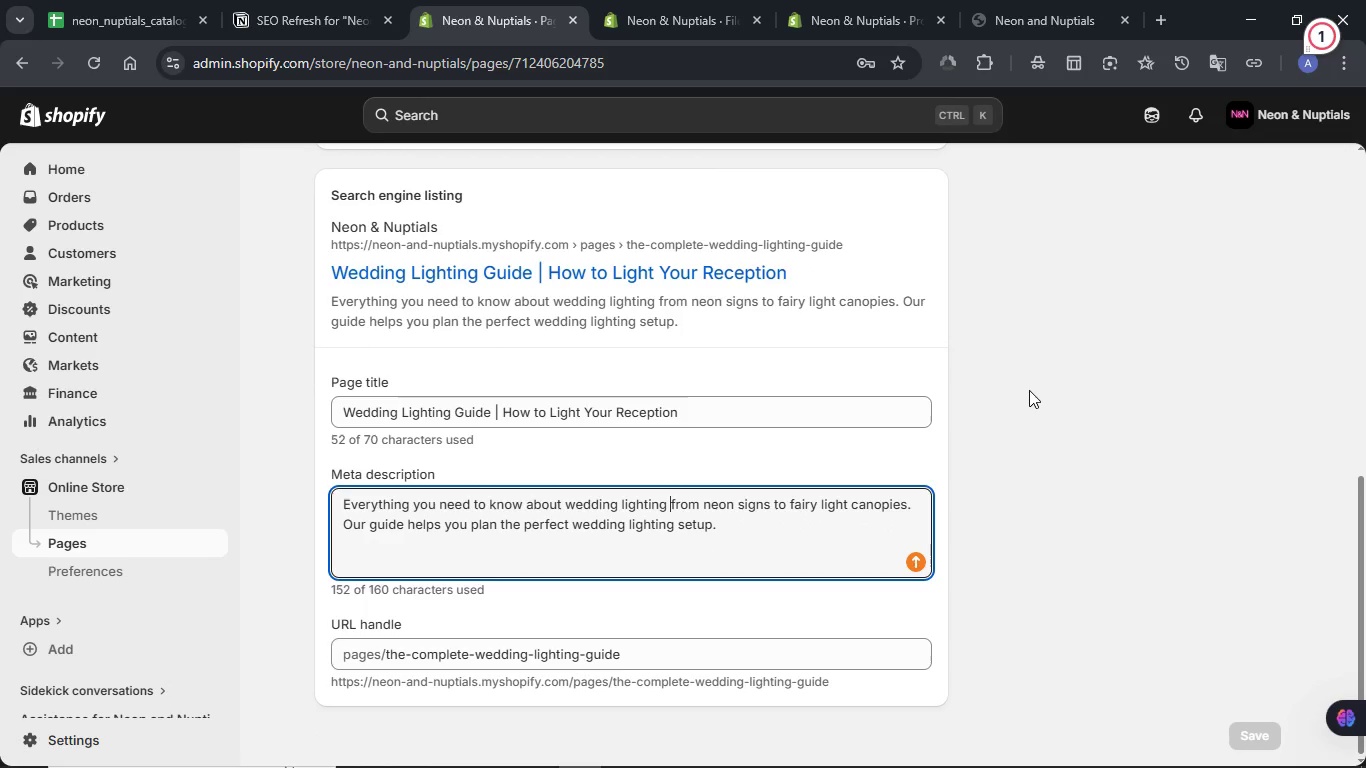 
scroll: coordinate [1029, 390], scroll_direction: up, amount: 9.0
 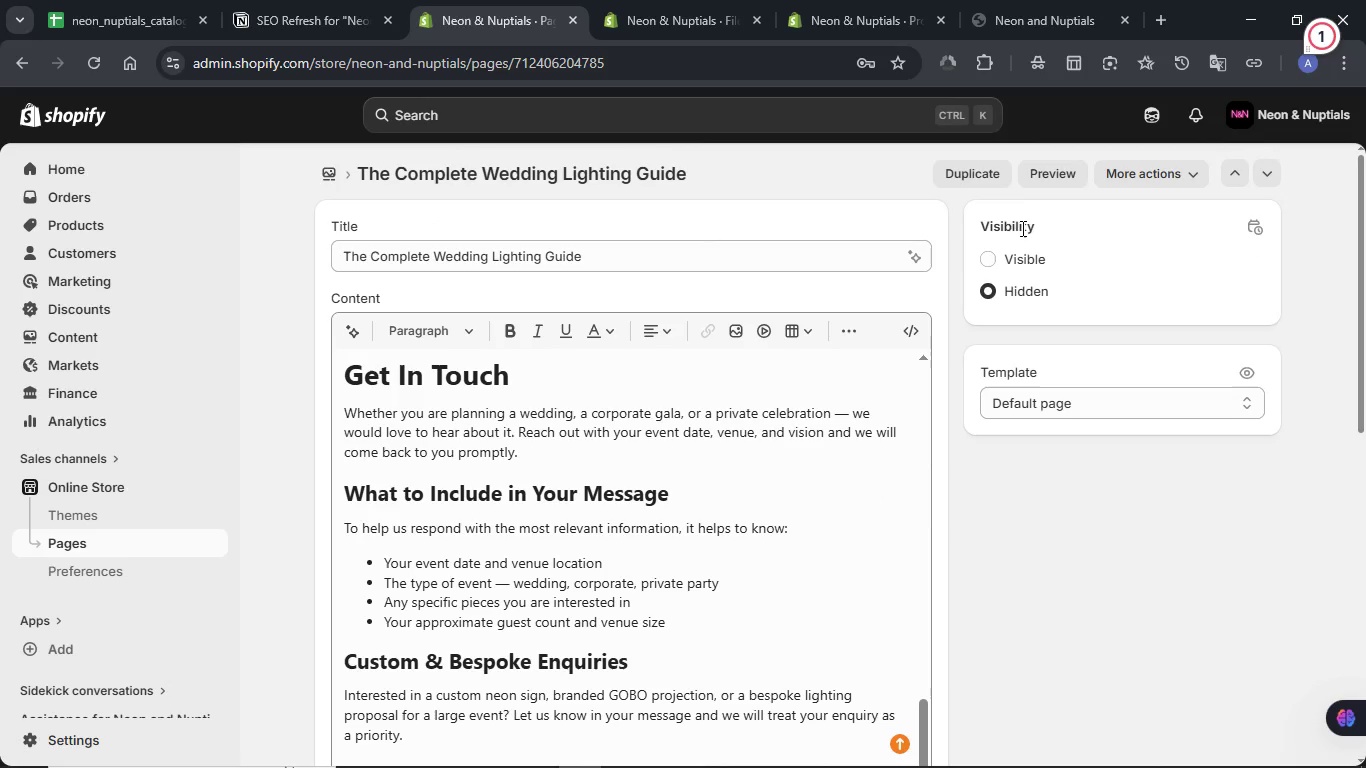 
left_click([1038, 178])
 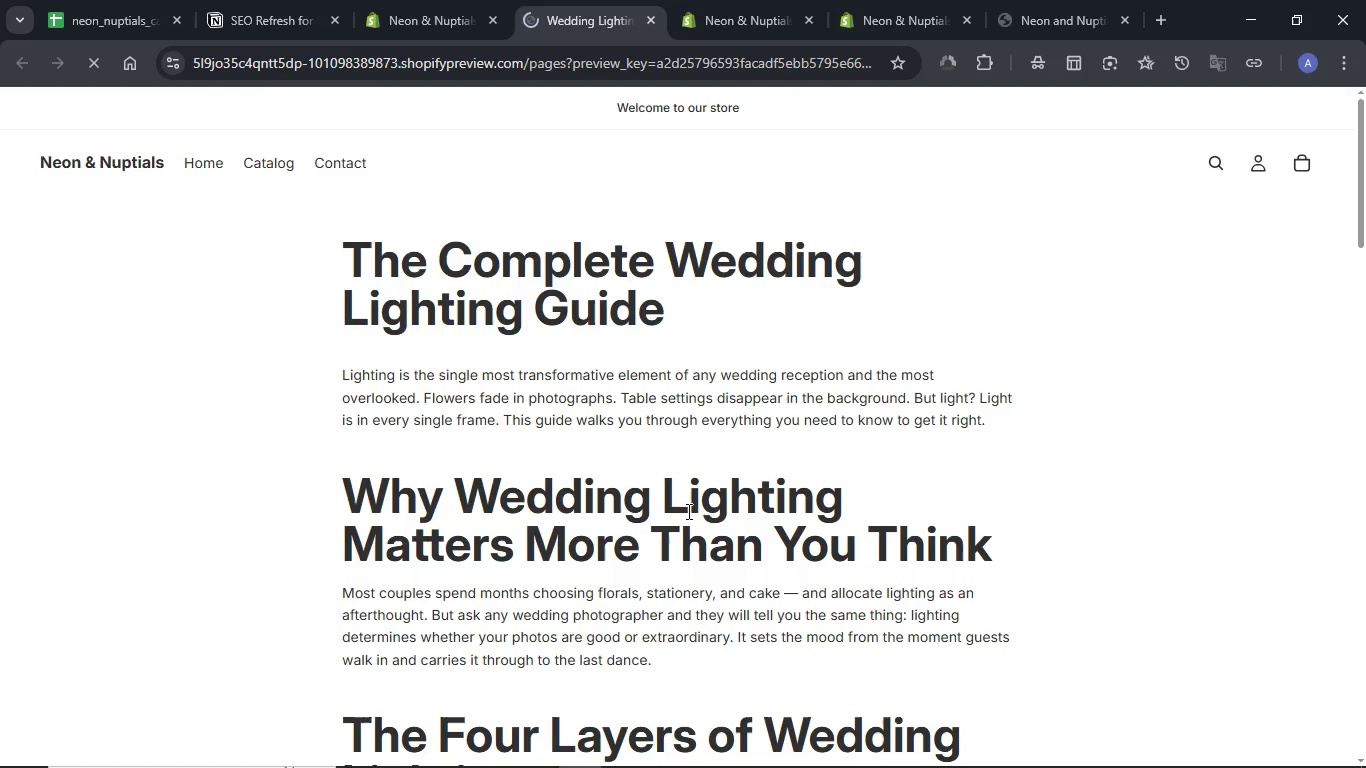 
wait(7.94)
 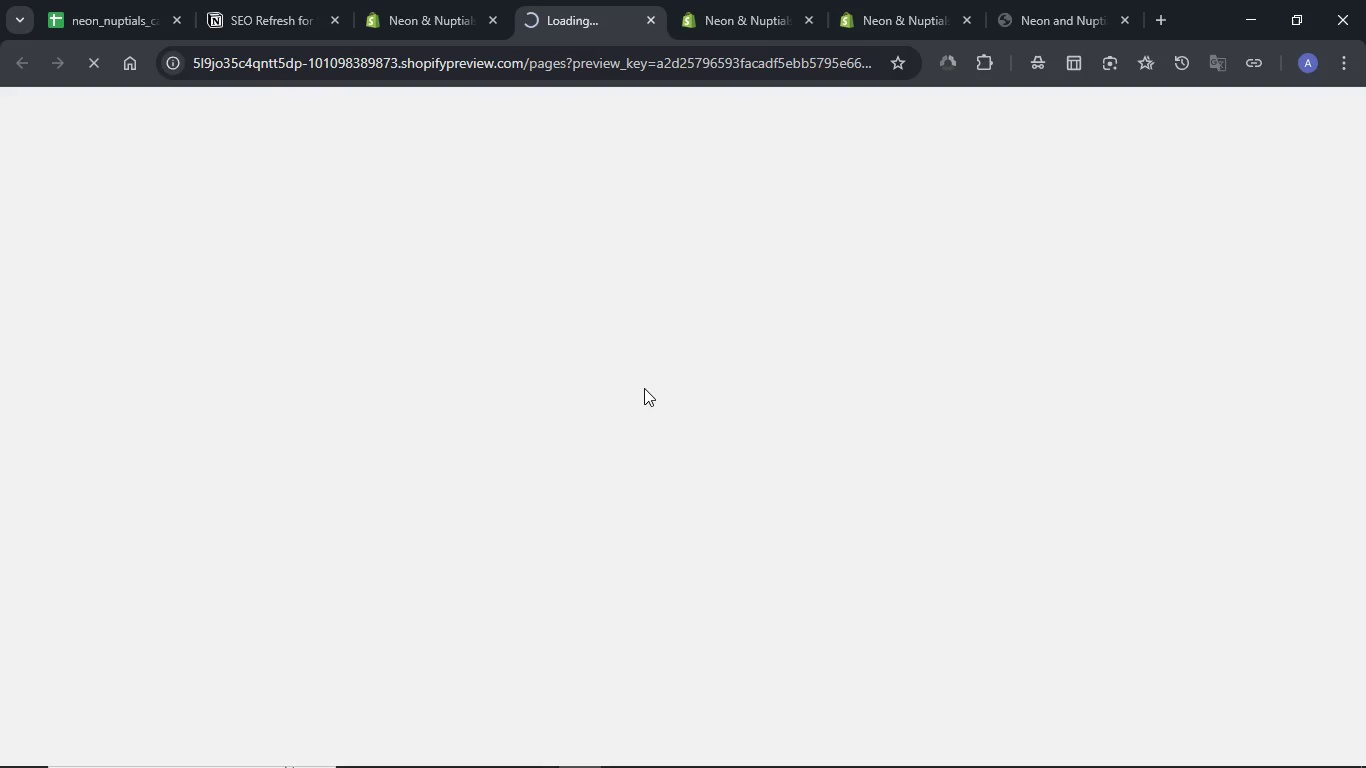 
scroll: coordinate [706, 523], scroll_direction: down, amount: 18.0
 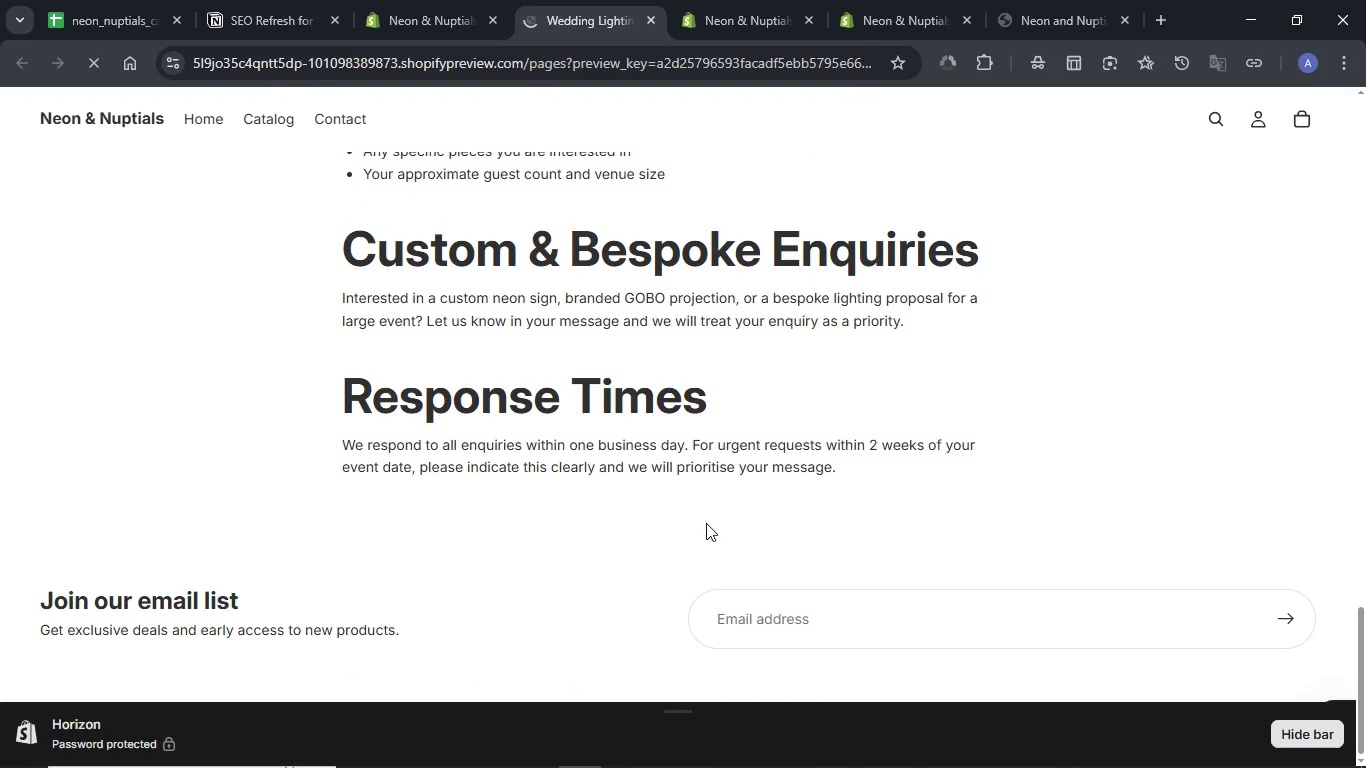 
scroll: coordinate [644, 342], scroll_direction: up, amount: 13.0
 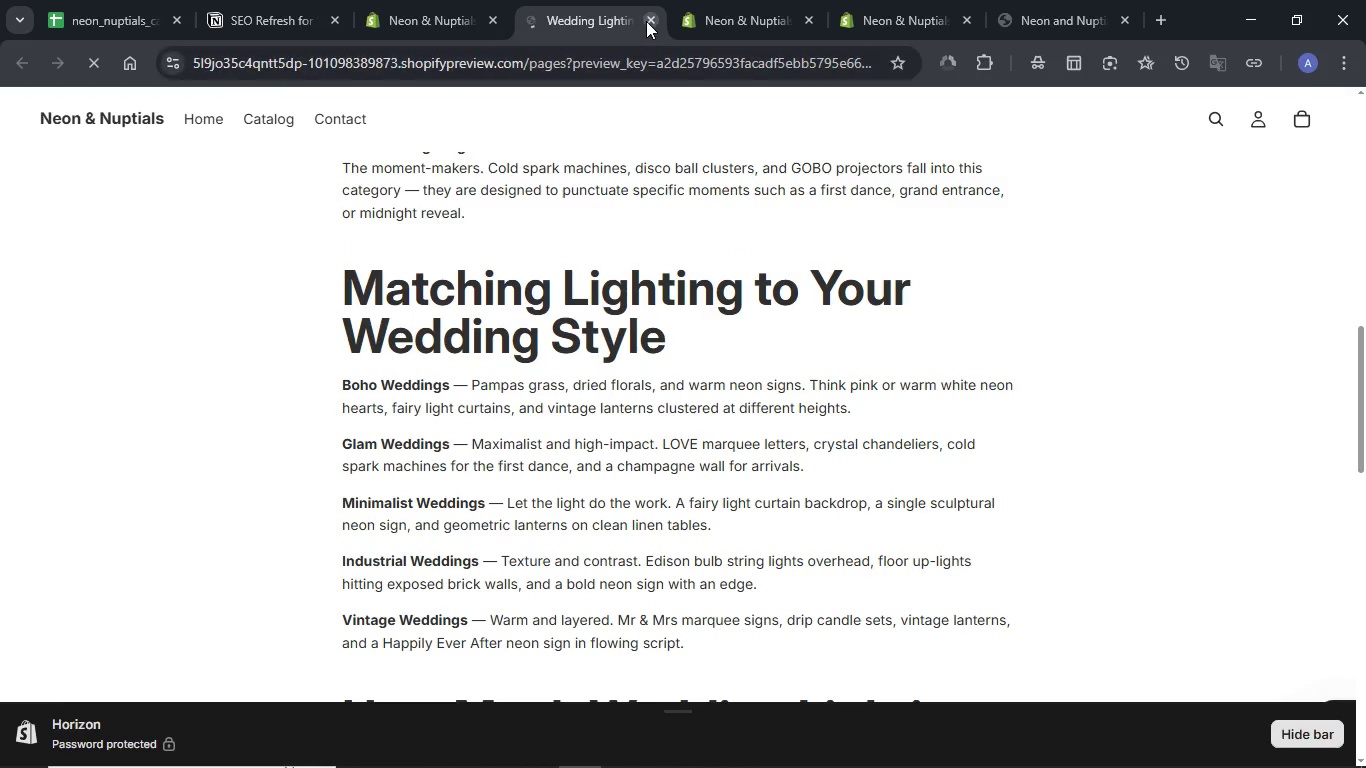 
left_click([646, 21])
 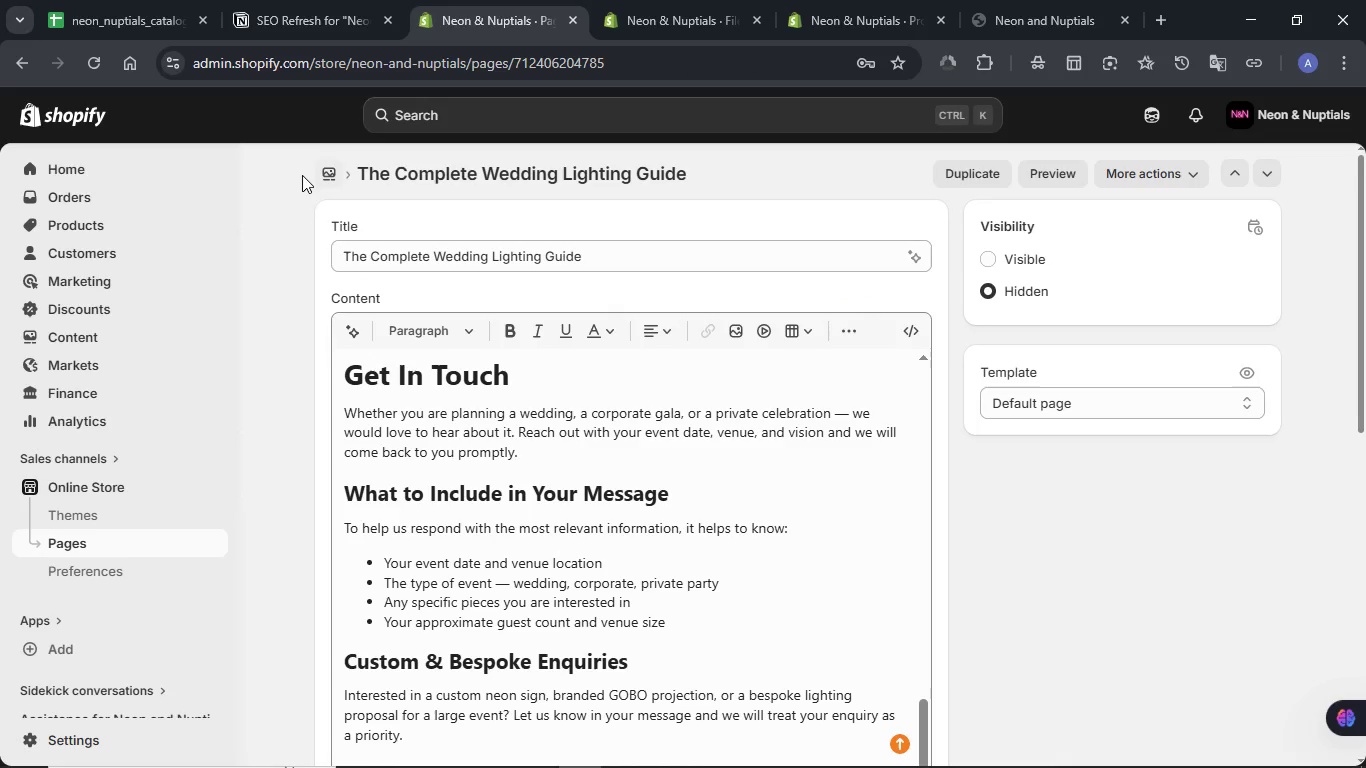 
left_click([327, 172])
 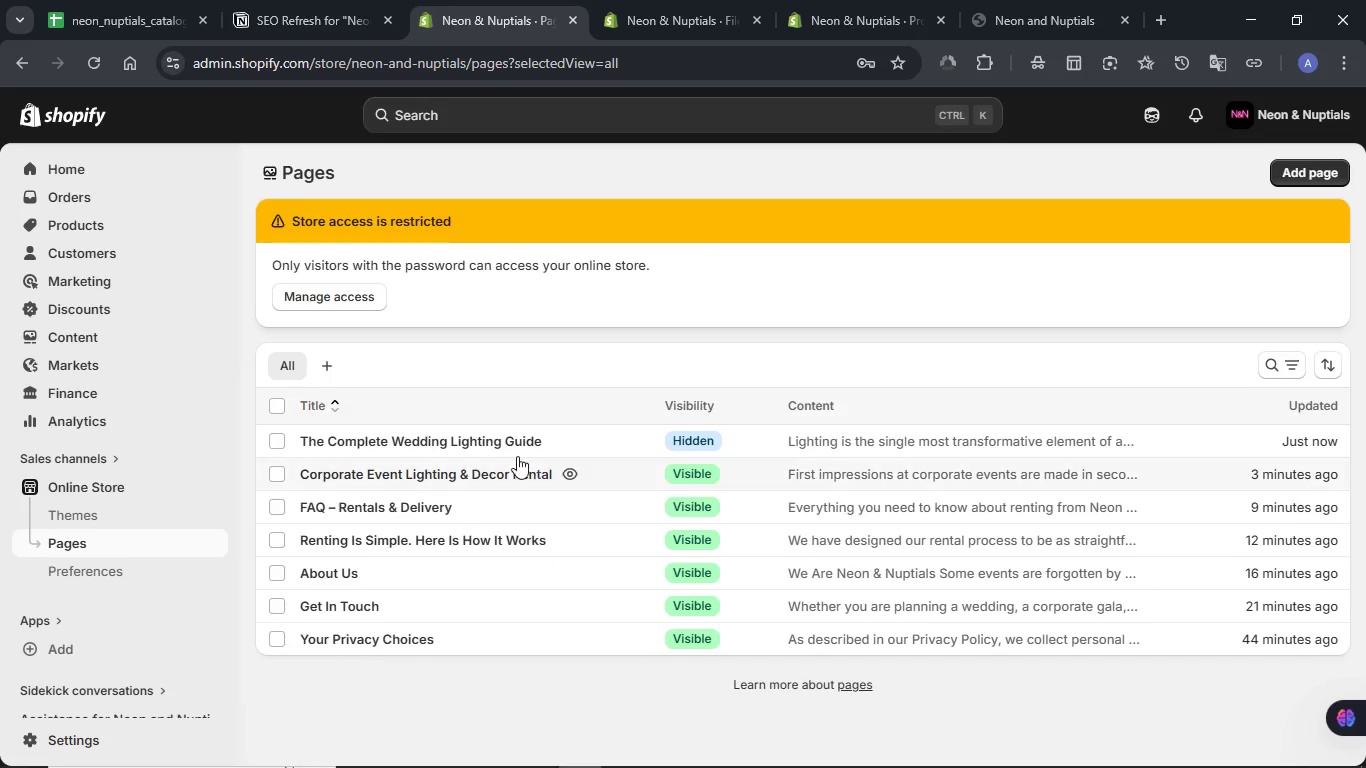 
left_click([456, 435])
 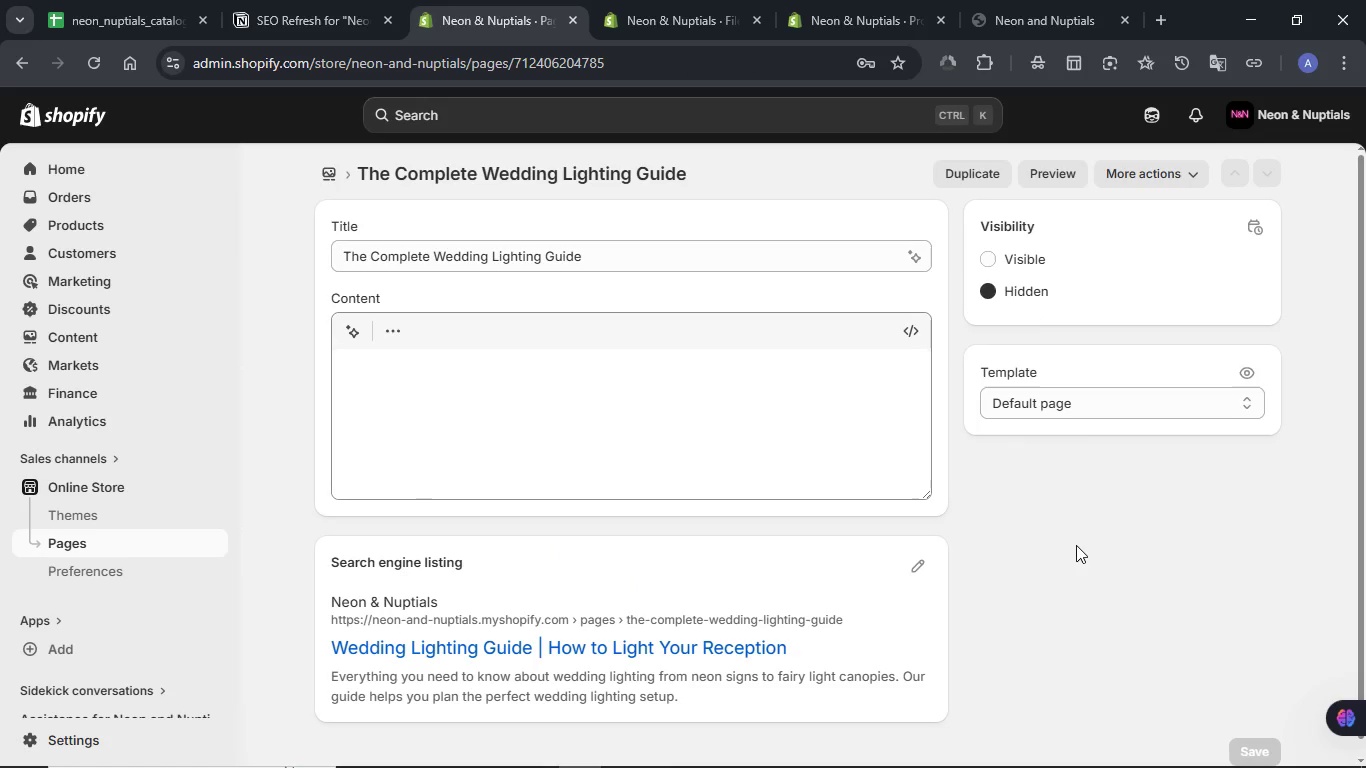 
left_click([1031, 264])
 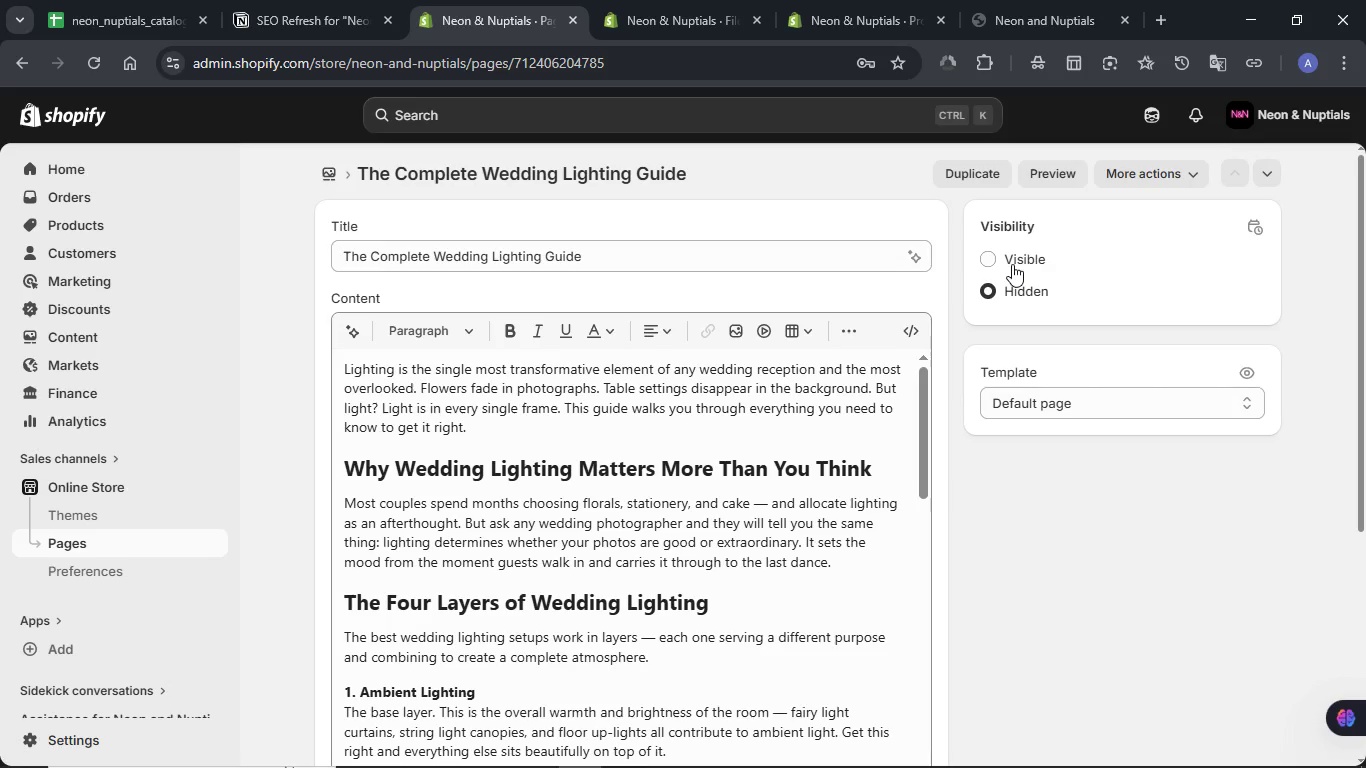 
left_click([1012, 264])
 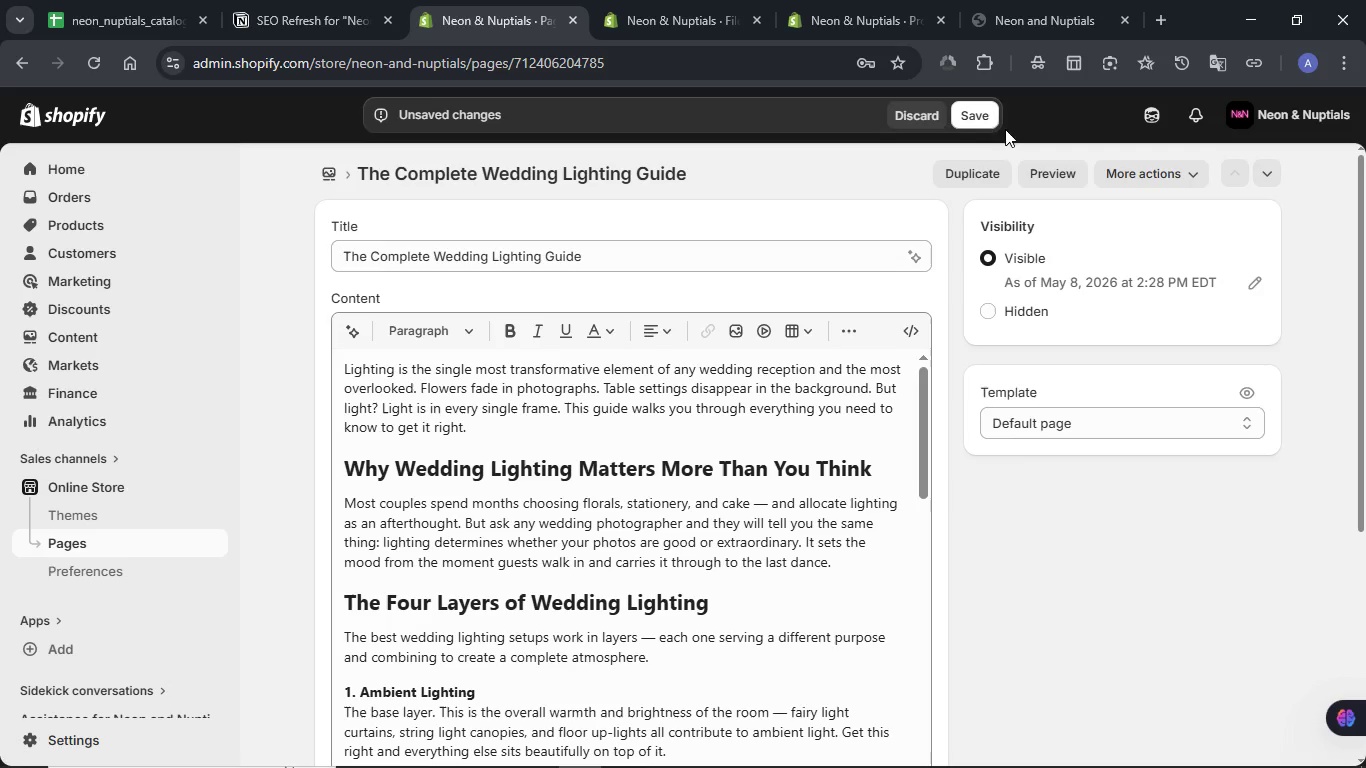 
left_click([987, 120])
 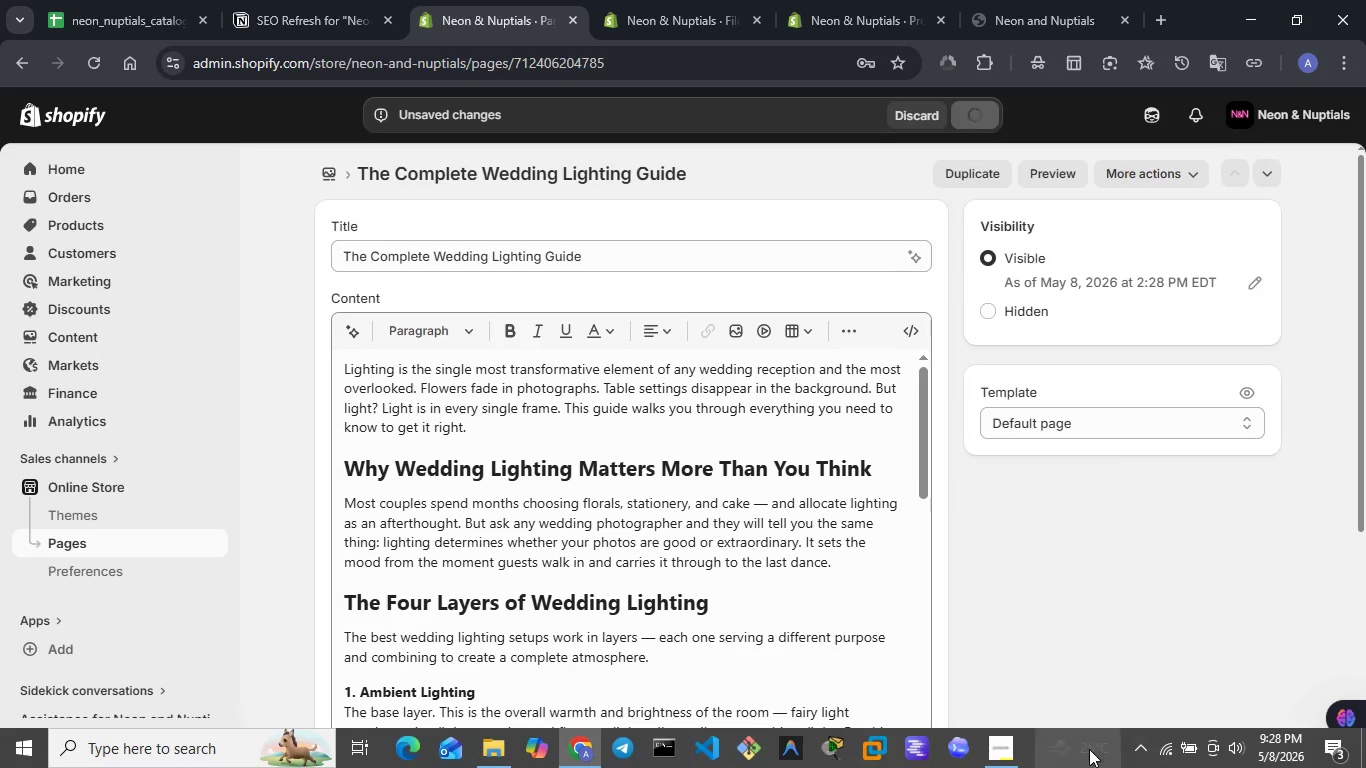 
mouse_move([1133, 750])
 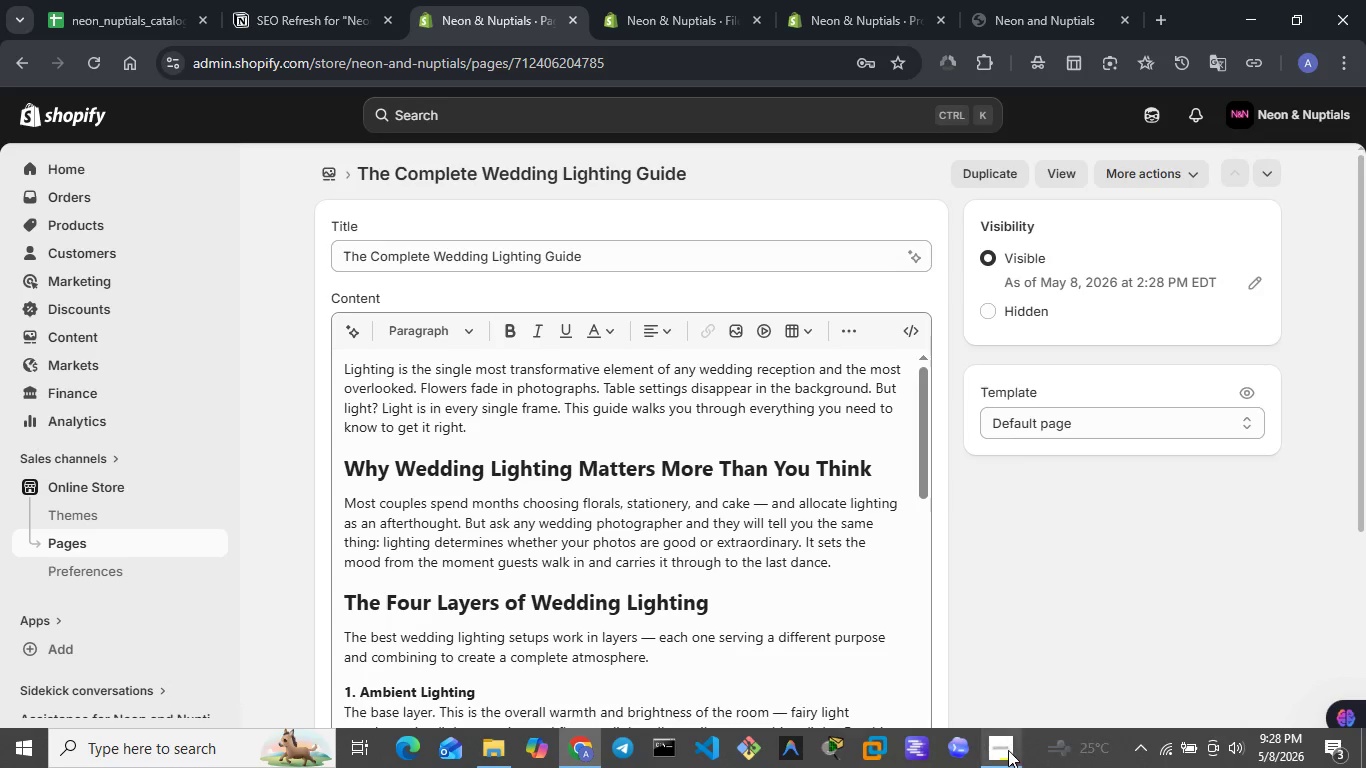 
left_click([1008, 750])